 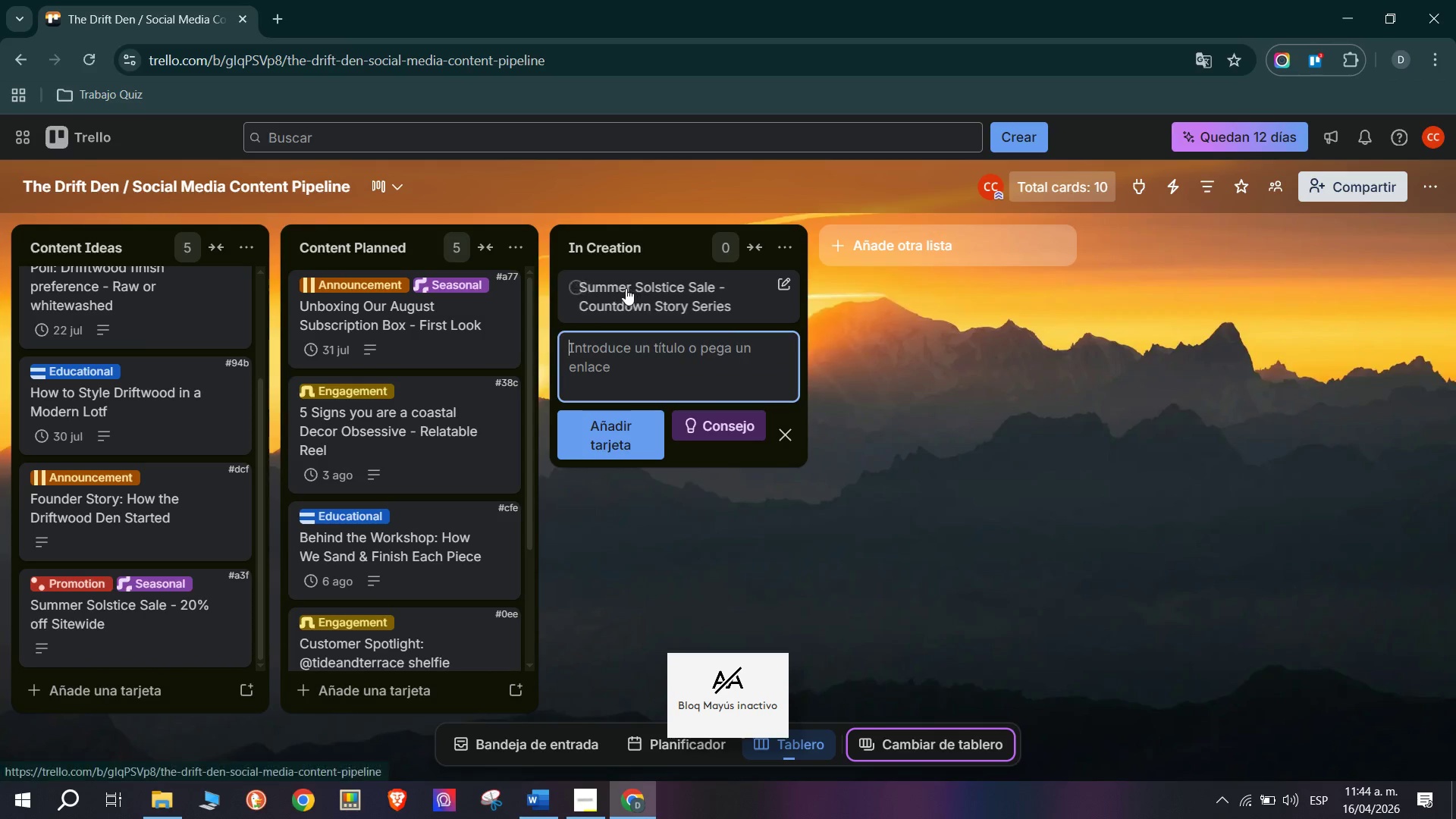 
left_click([626, 288])
 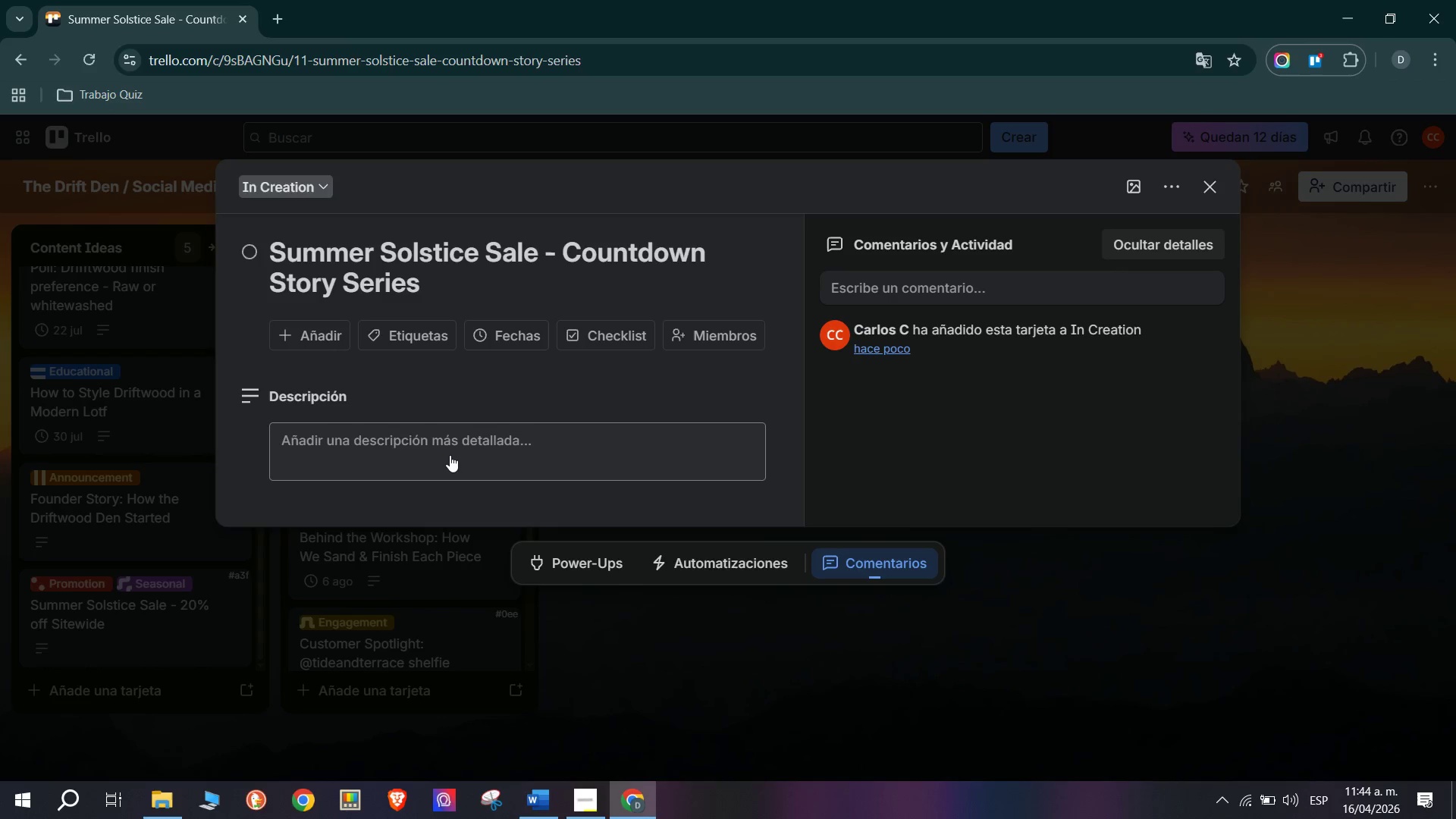 
wait(7.03)
 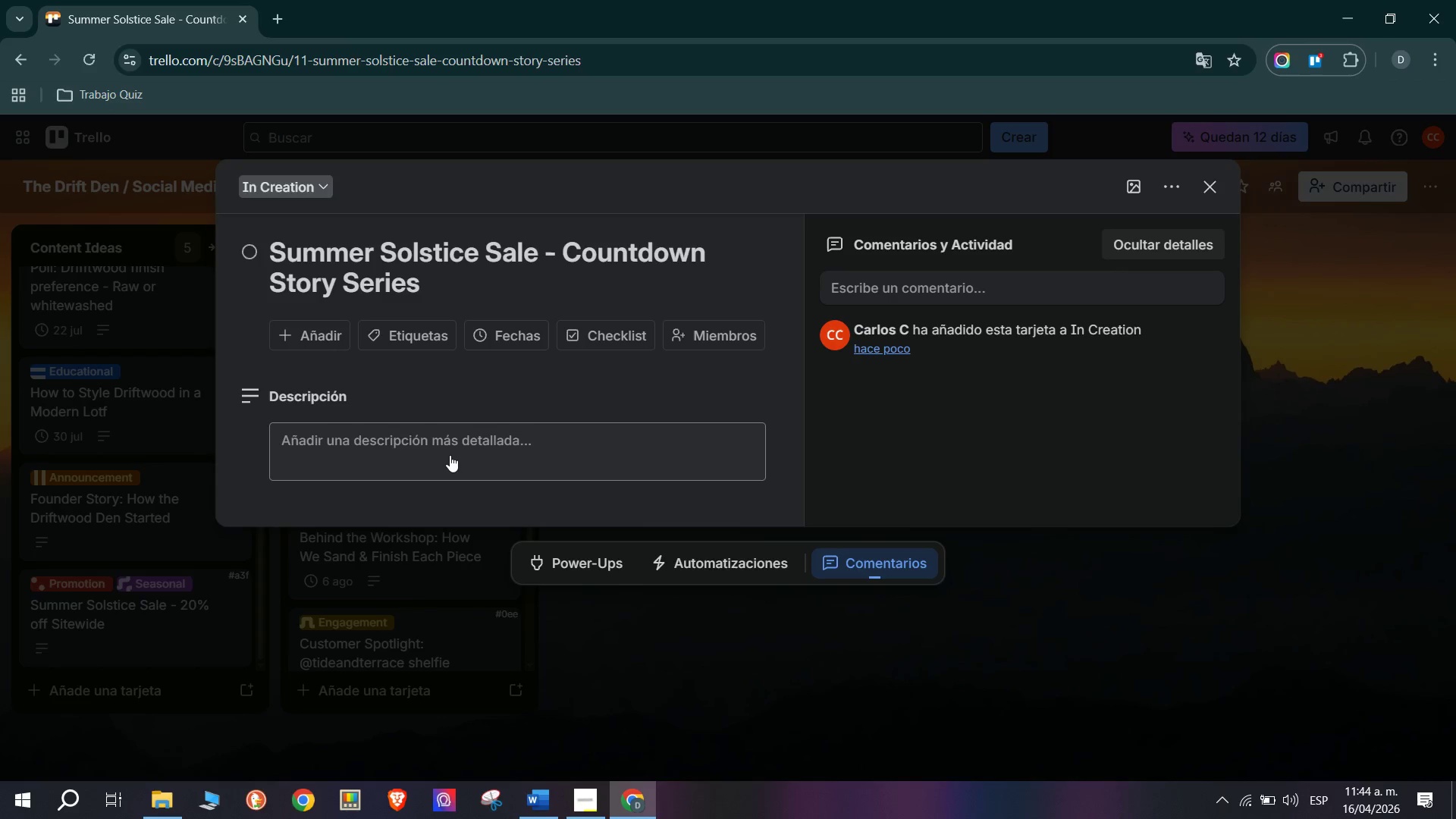 
left_click([601, 337])
 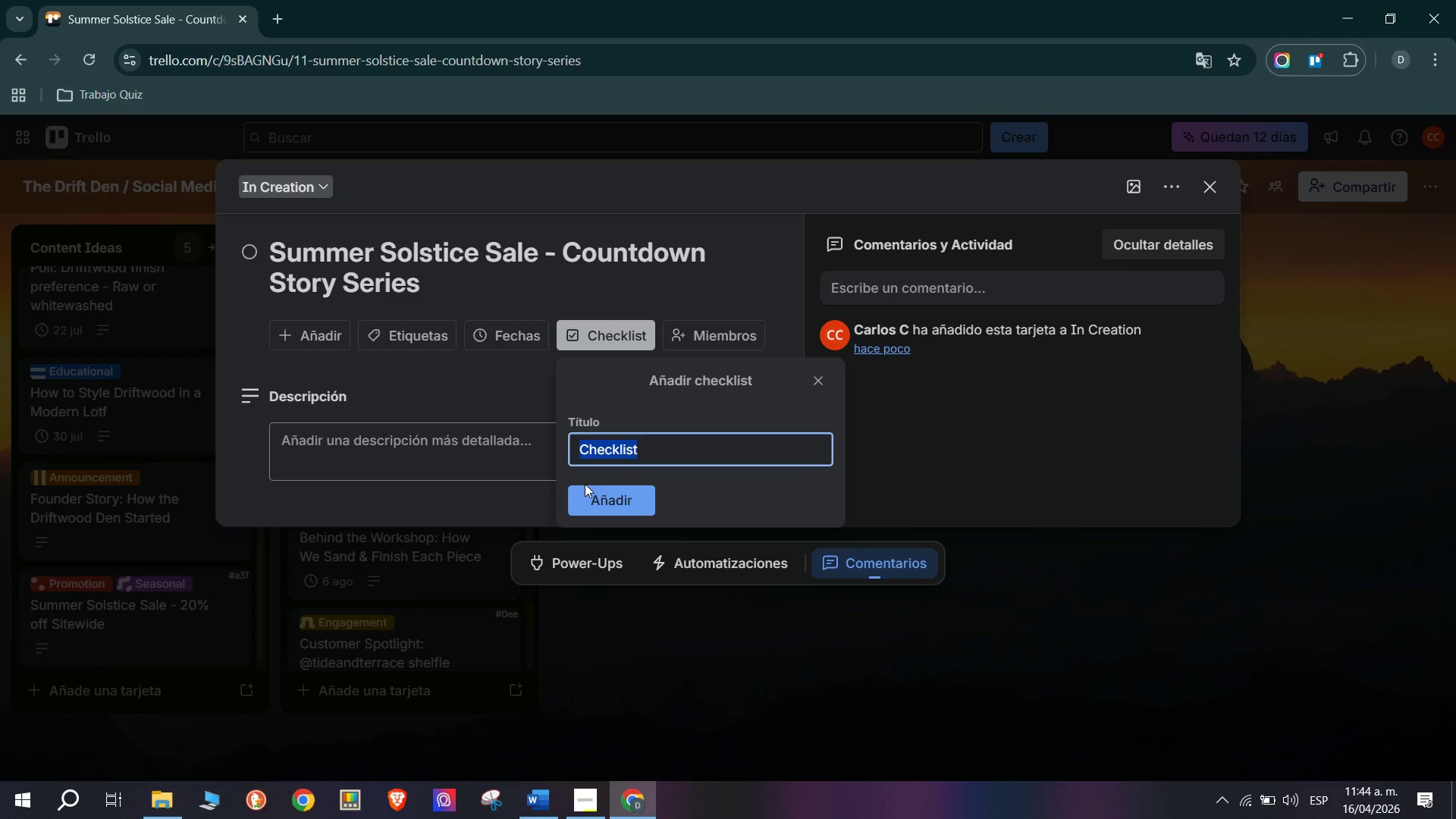 
left_click([614, 511])
 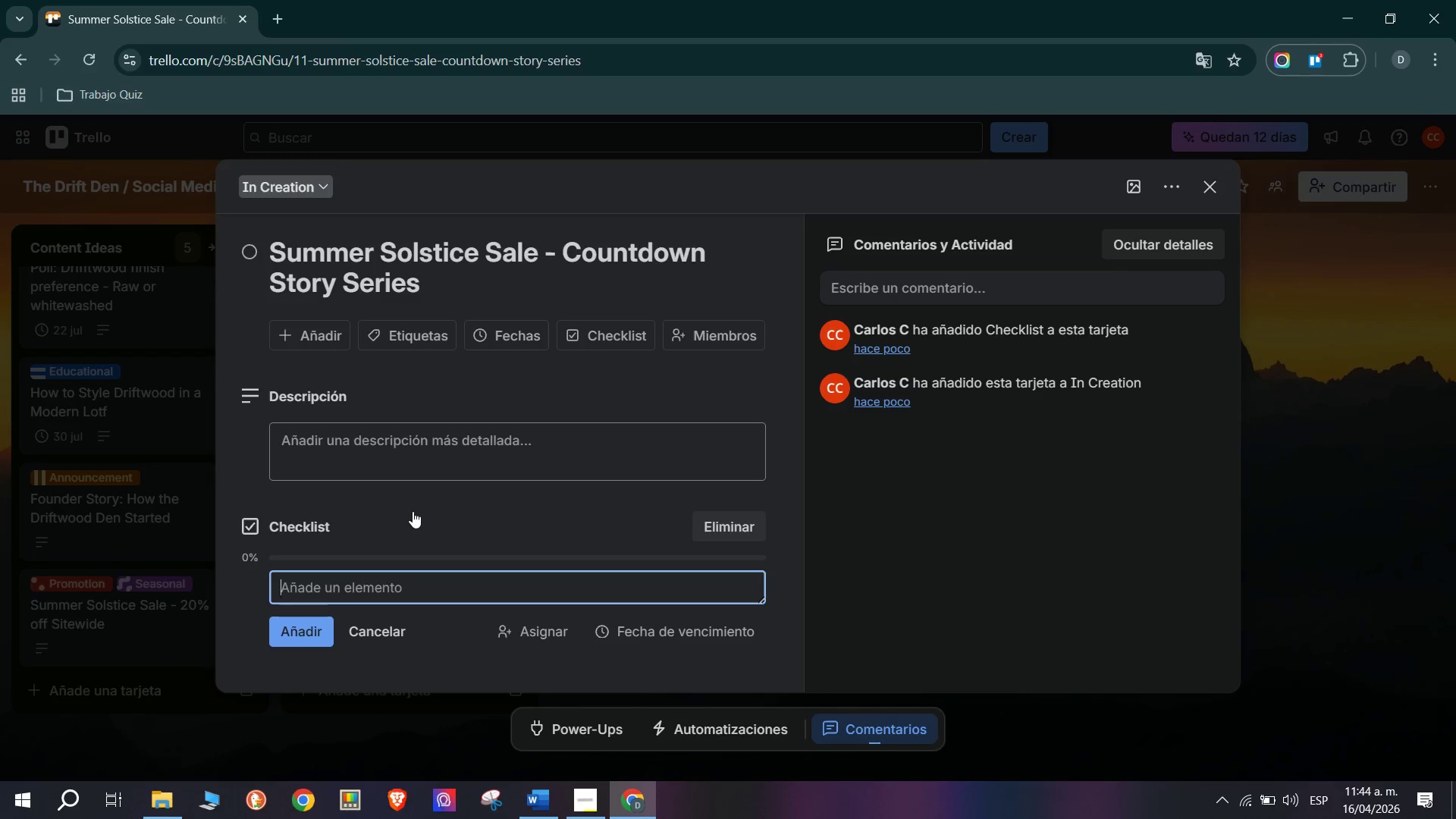 
wait(6.58)
 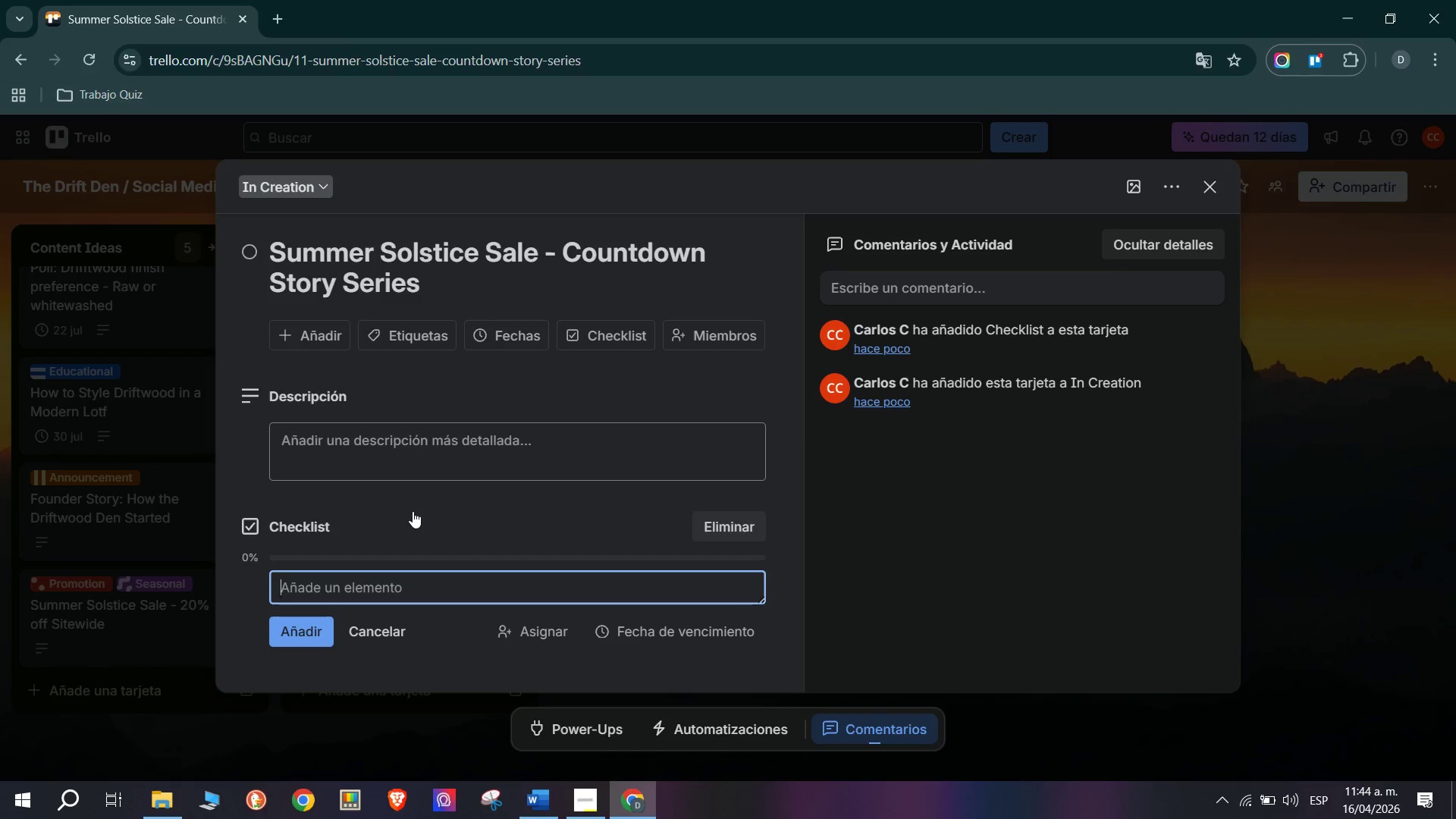 
left_click([447, 436])
 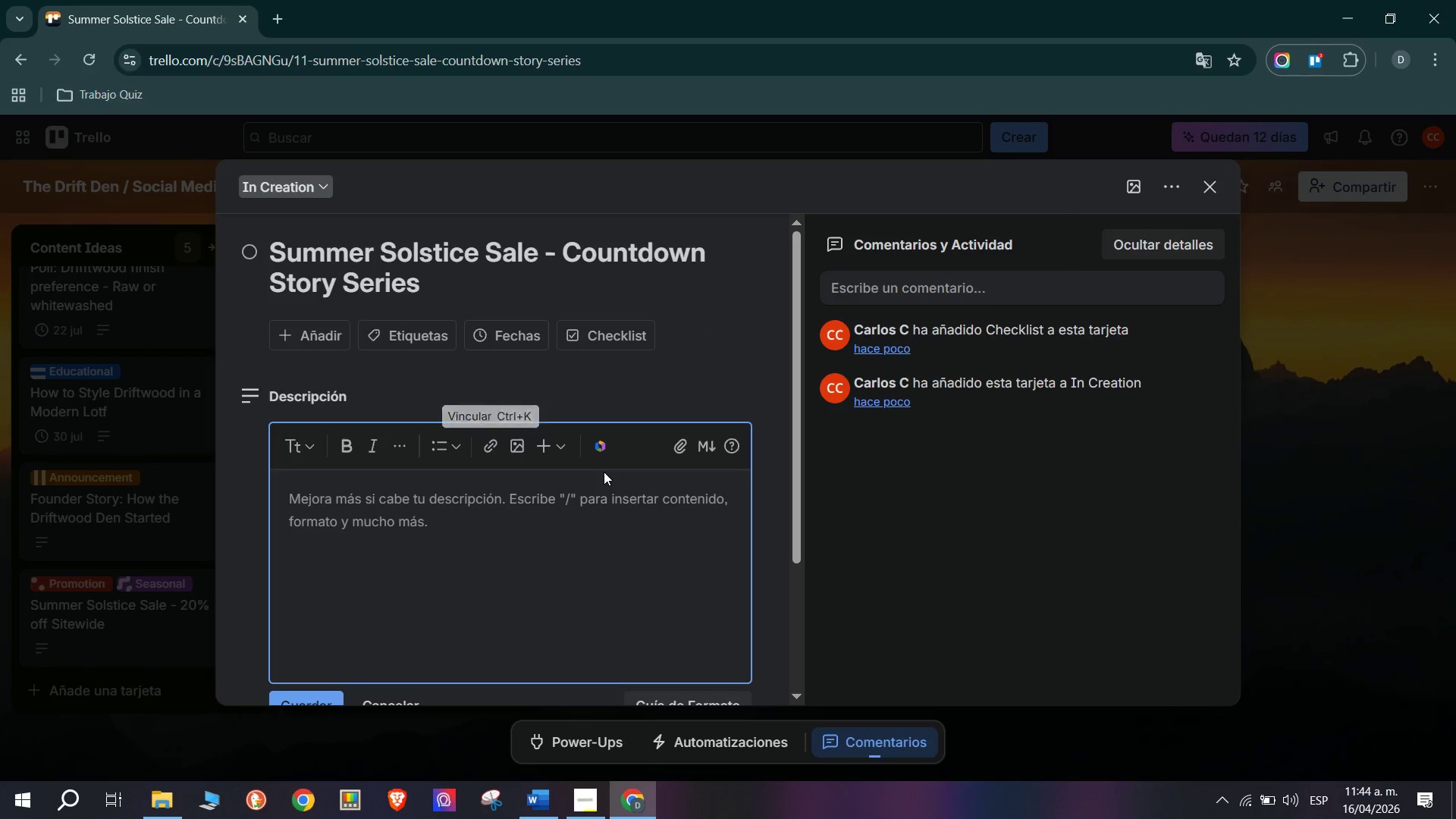 
type(5-part Instagram story countdown series *5 days [Break])
key(Backspace)
type([Break] day before sale()
 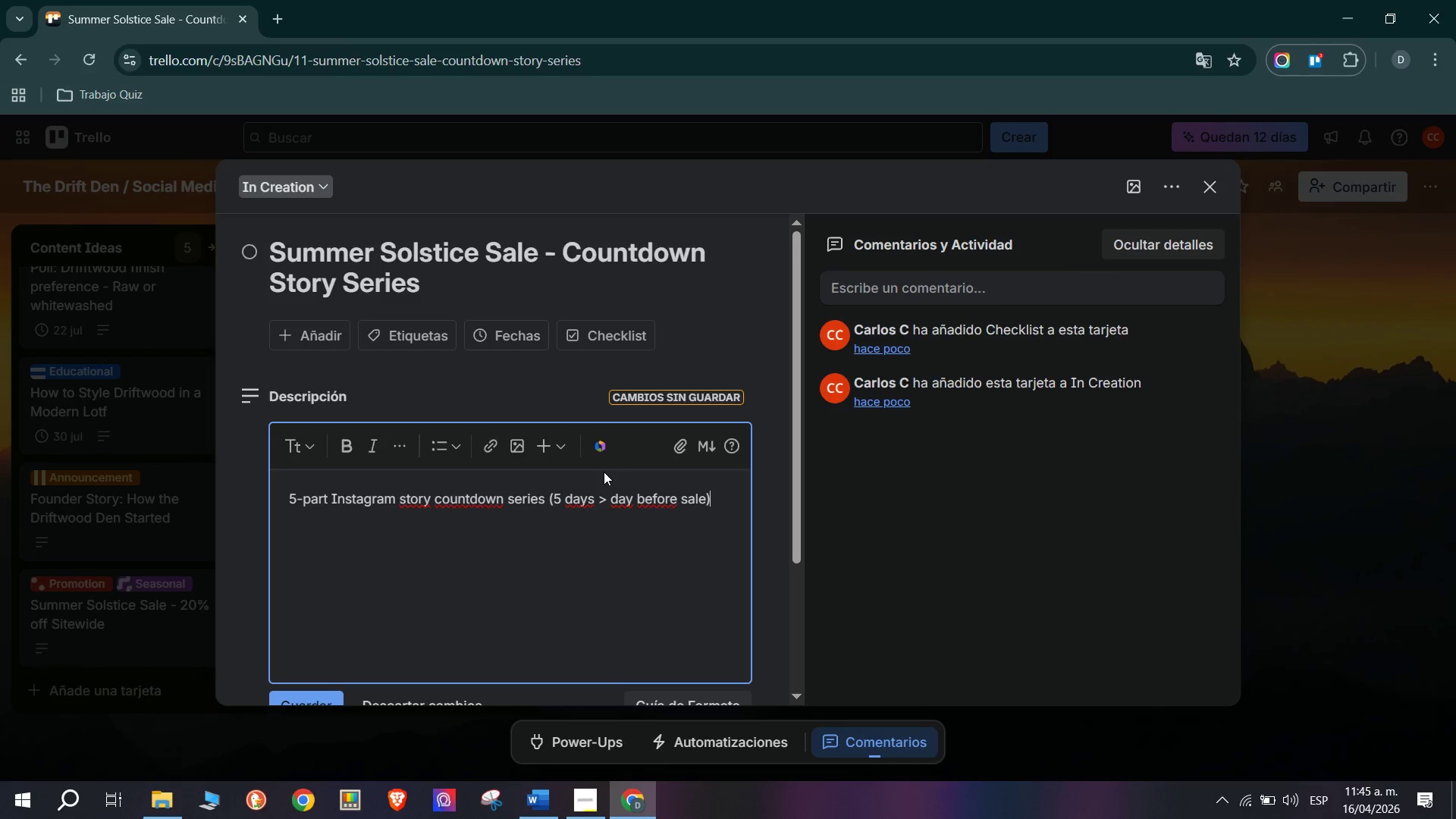 
type( )
key(Backspace)
type(. Each story has a different visdu)
key(Backspace)
key(Backspace)
type(ual treatmwen)
key(Backspace)
key(Backspace)
key(Backspace)
type(ent but consistent branding. Day 1>)
 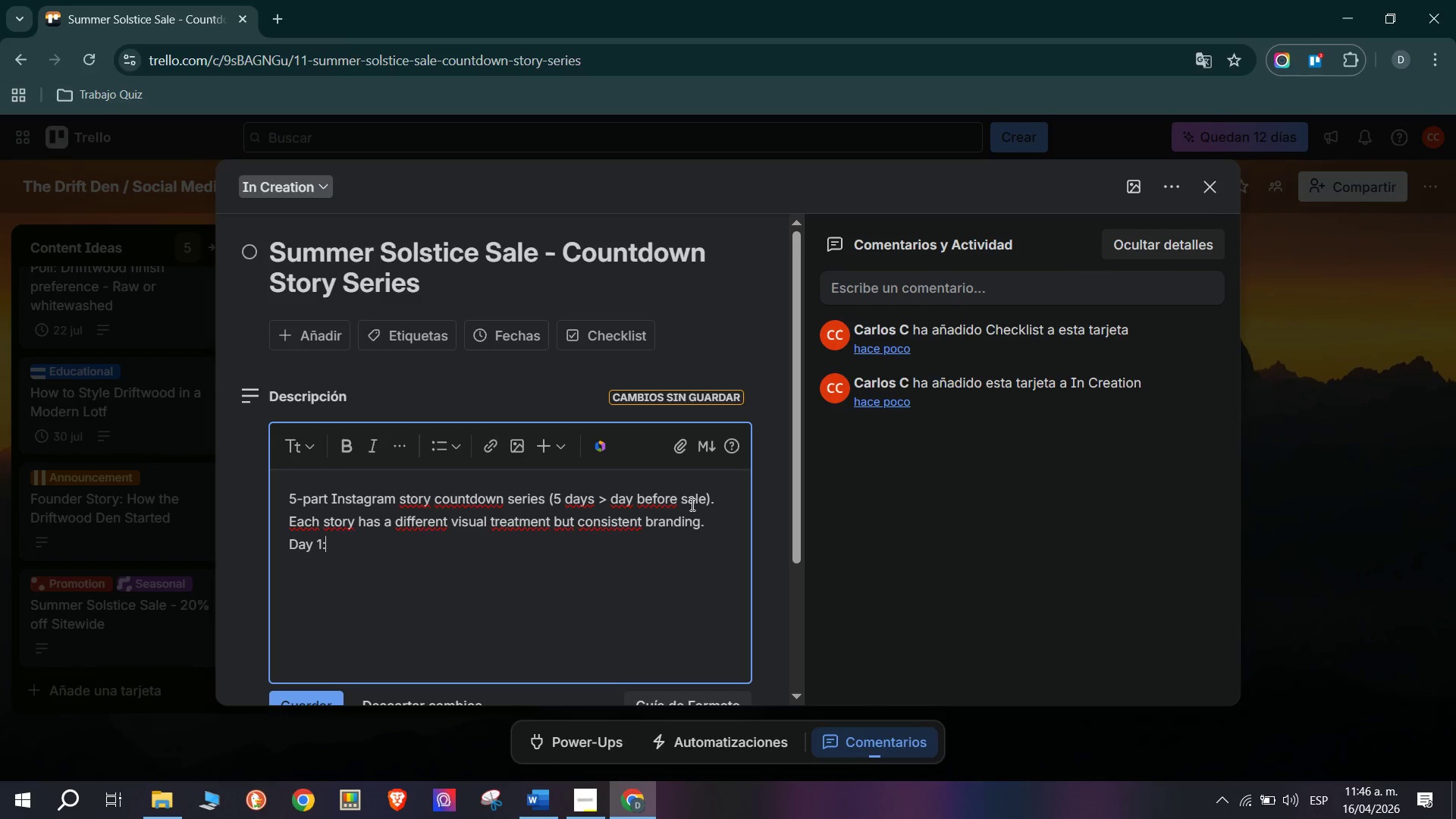 
wait(12.02)
 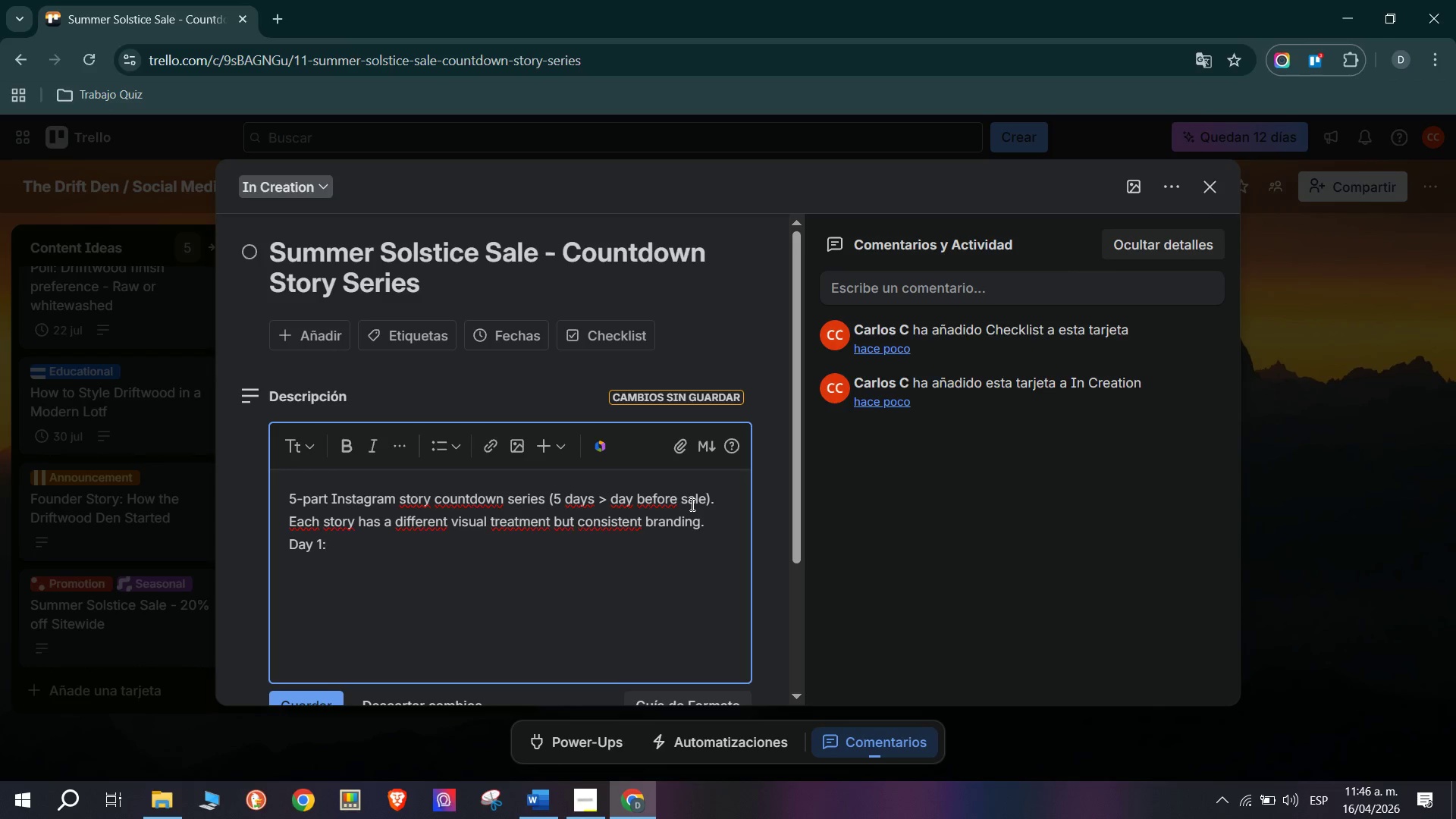 
key(Space)
 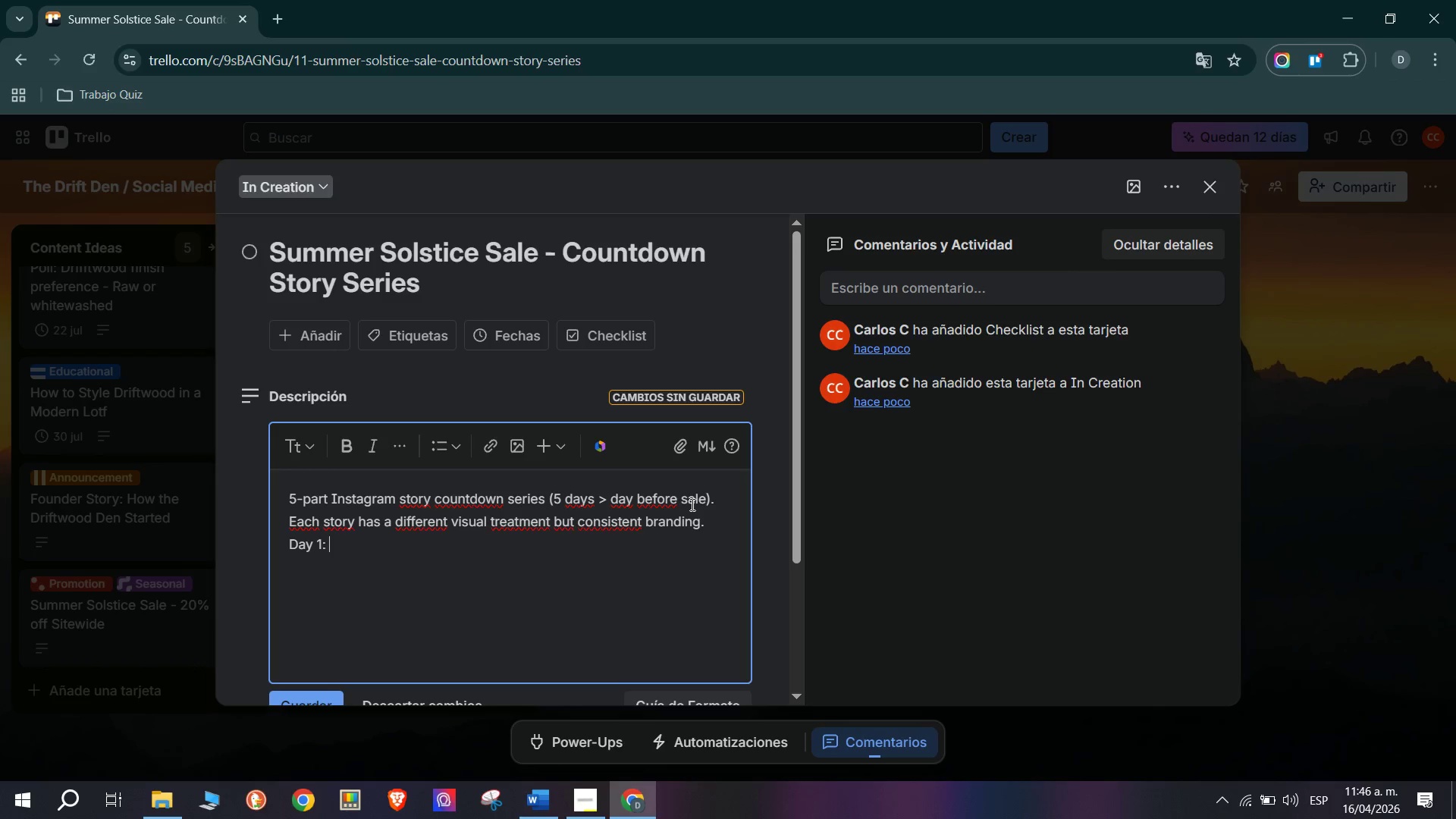 
wait(28.39)
 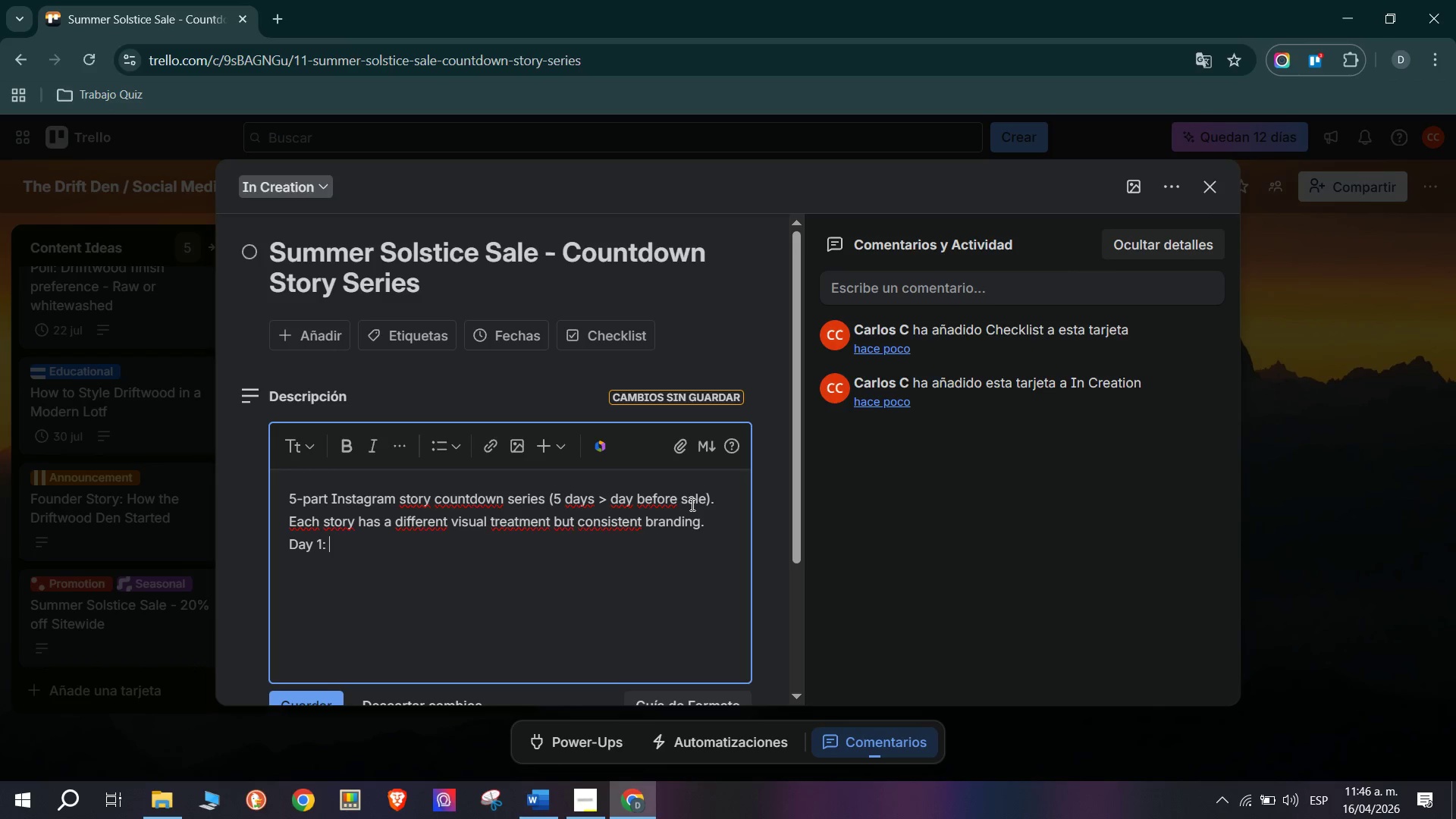 
type(announcement)
 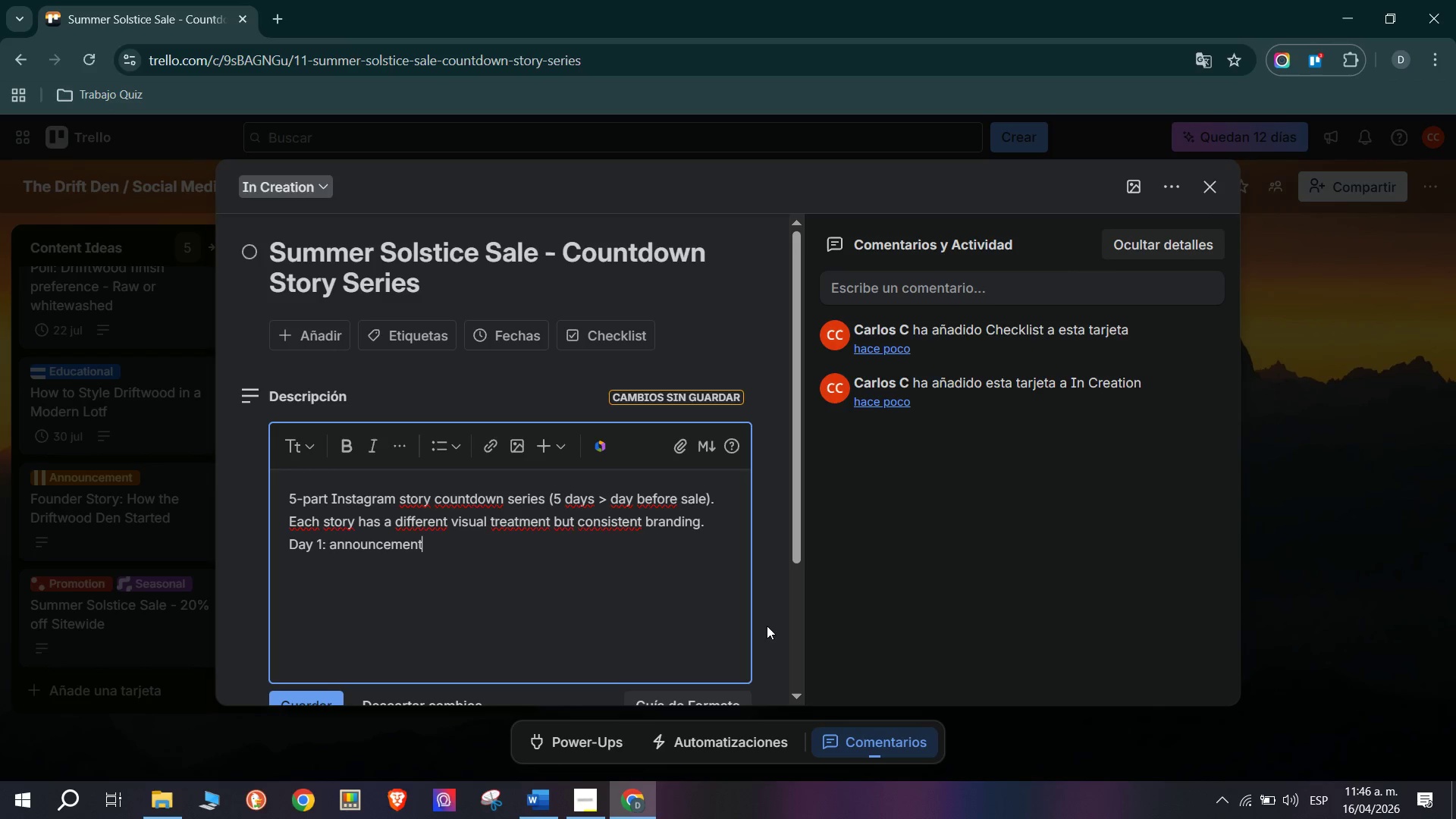 
type(. Days 2- 4> Product fear)
key(Backspace)
type(tures. Days 5> Final call. Needs animation)
 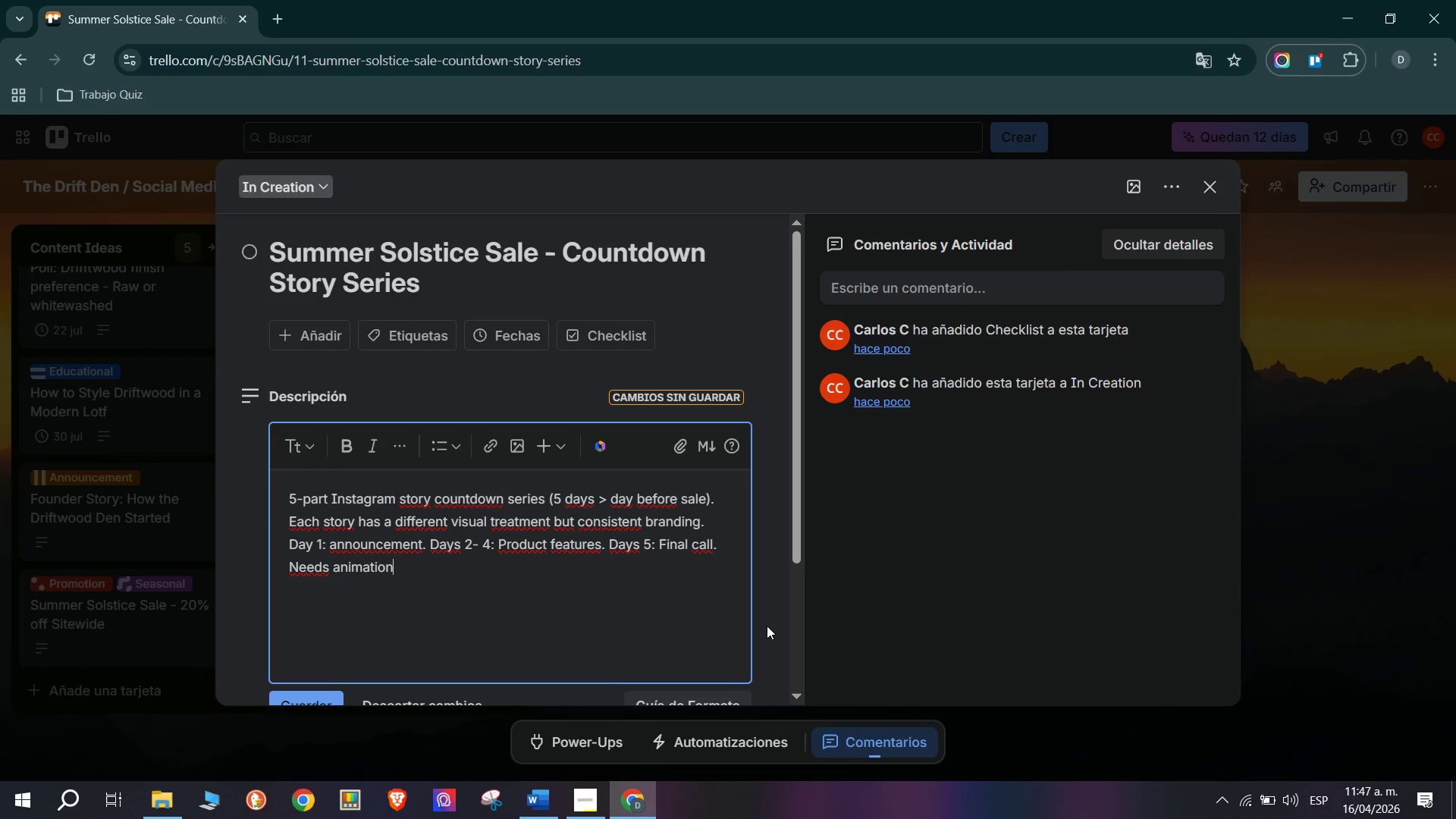 
scroll: coordinate [415, 545], scroll_direction: down, amount: 1.0
 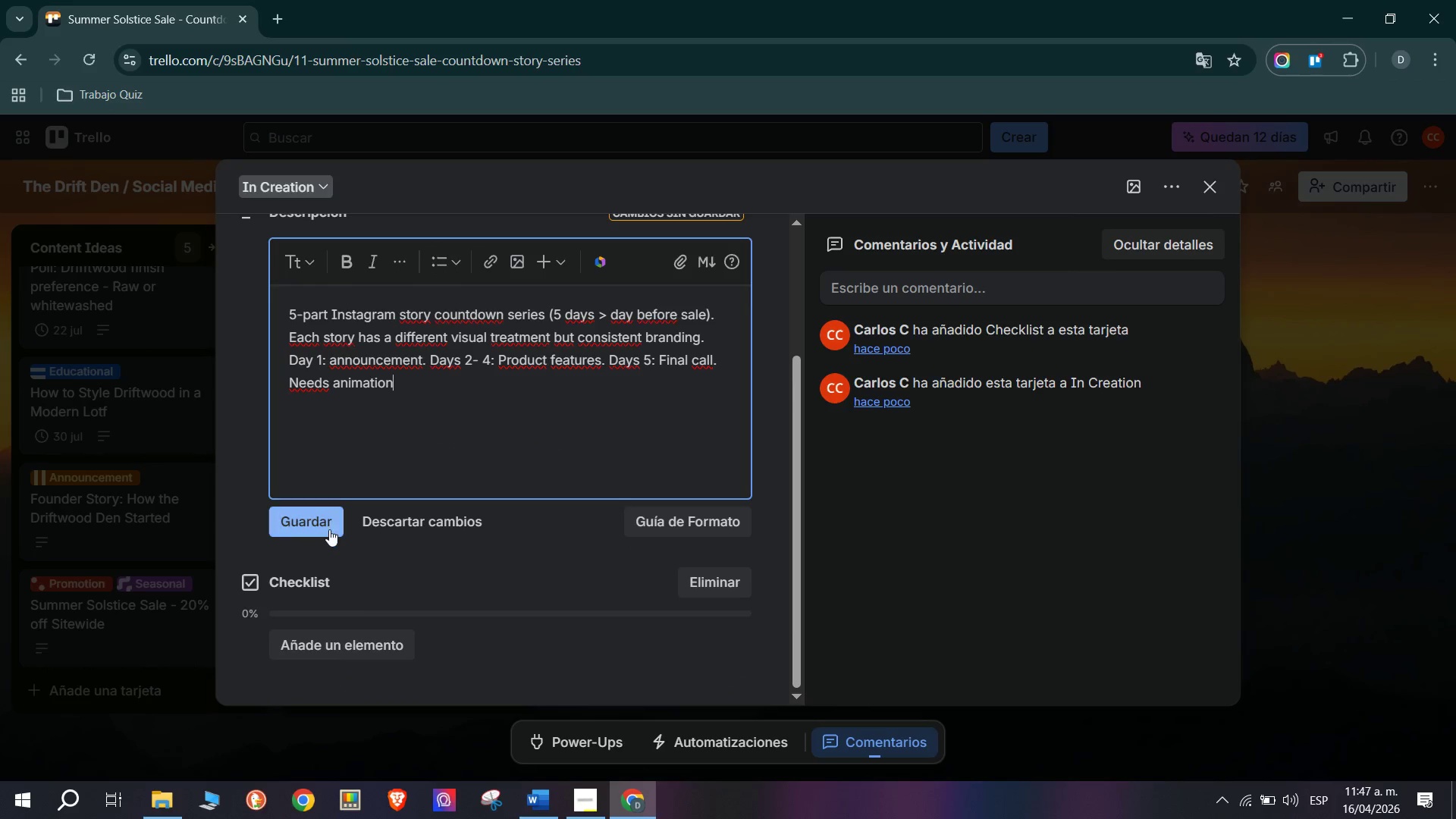 
left_click([329, 529])
 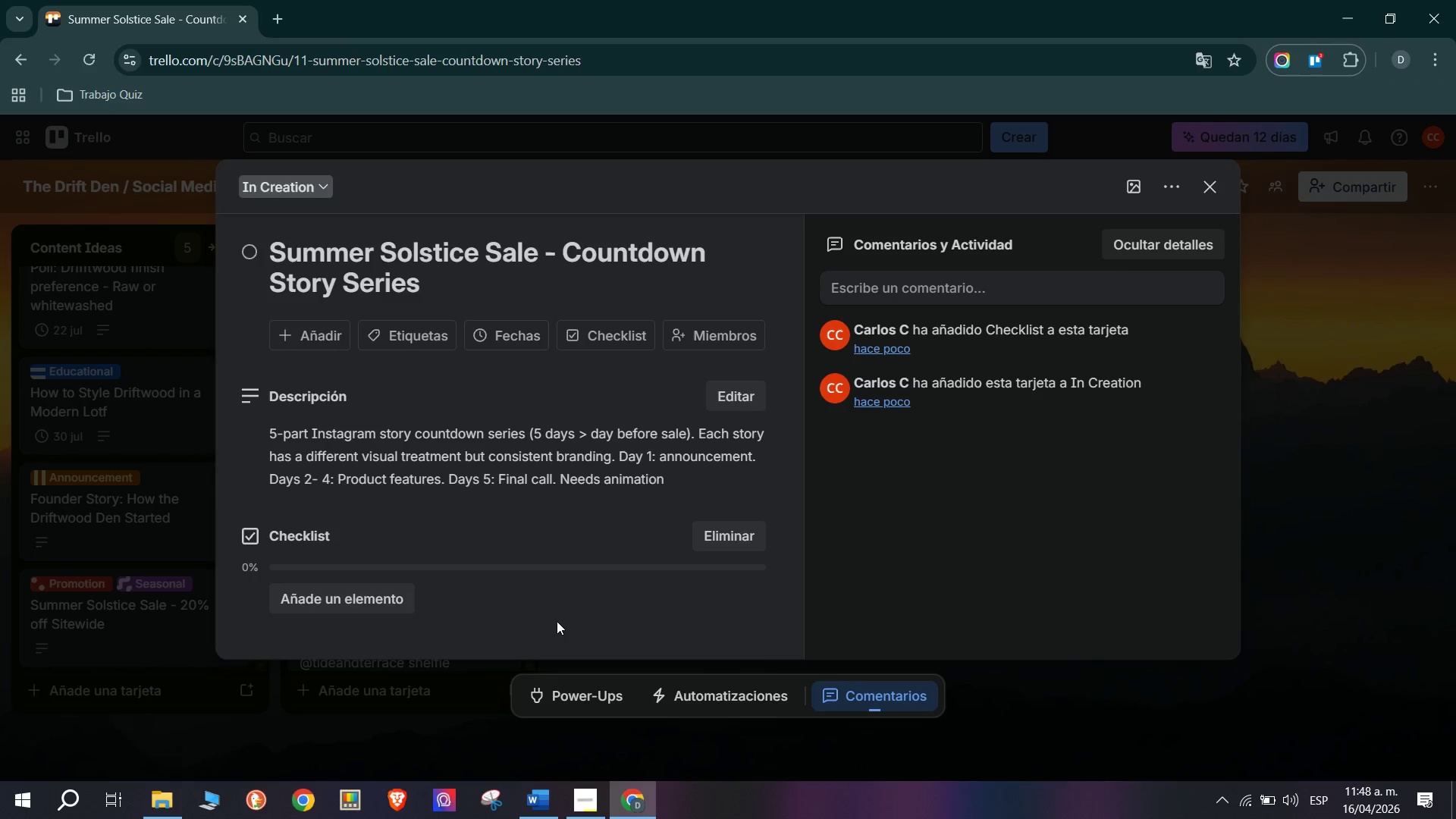 
wait(80.36)
 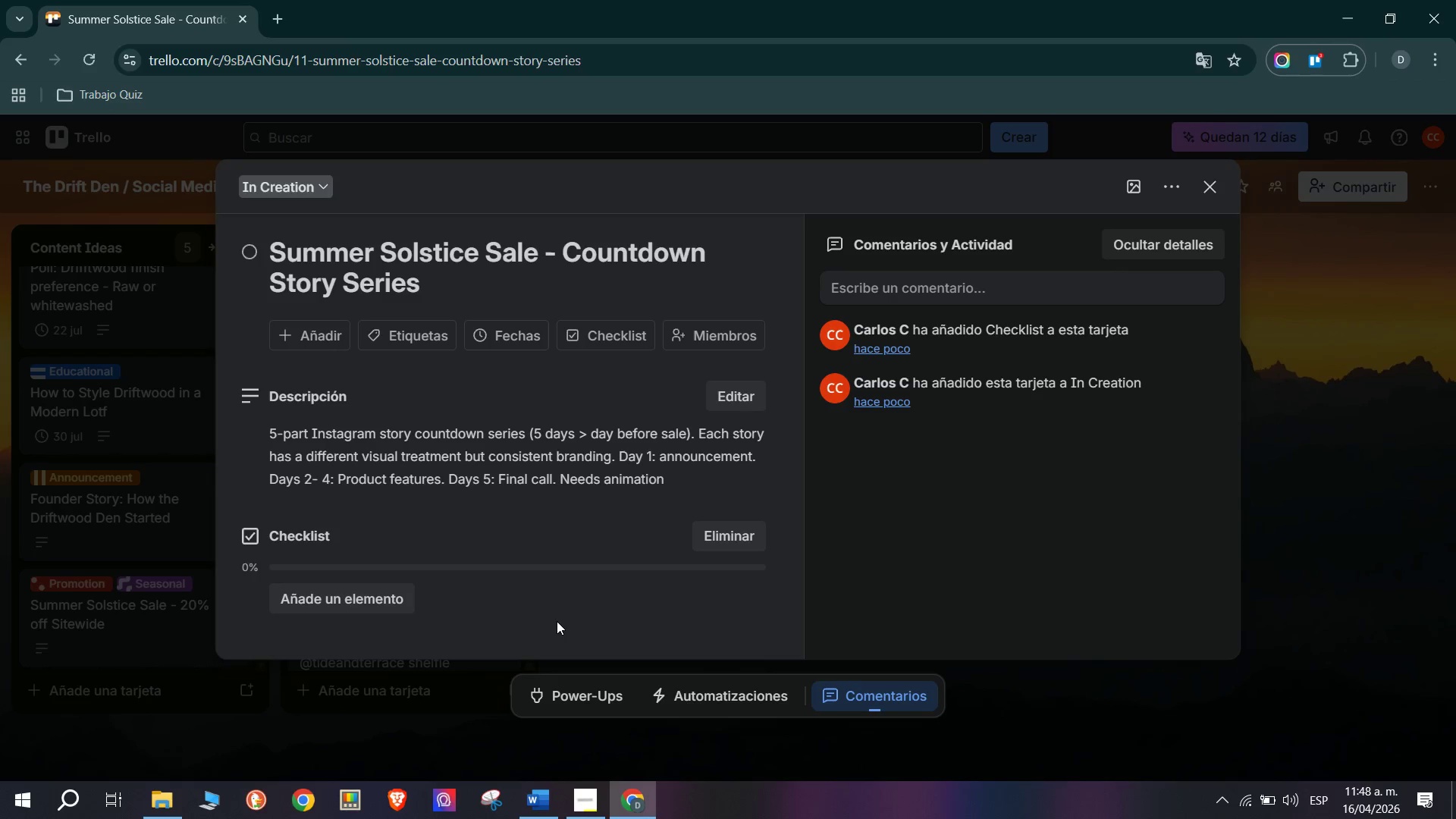 
left_click([417, 340])
 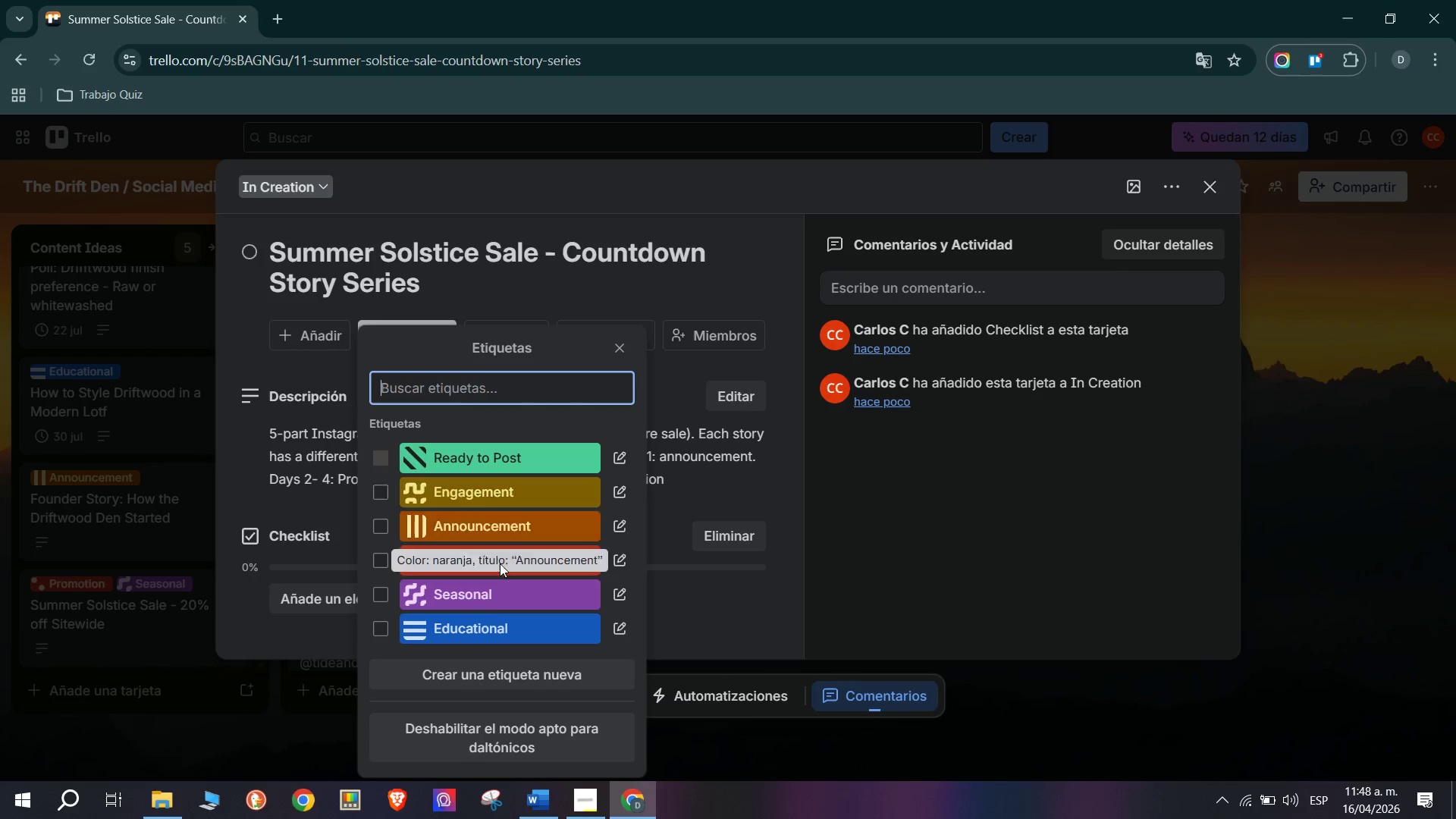 
left_click([507, 563])
 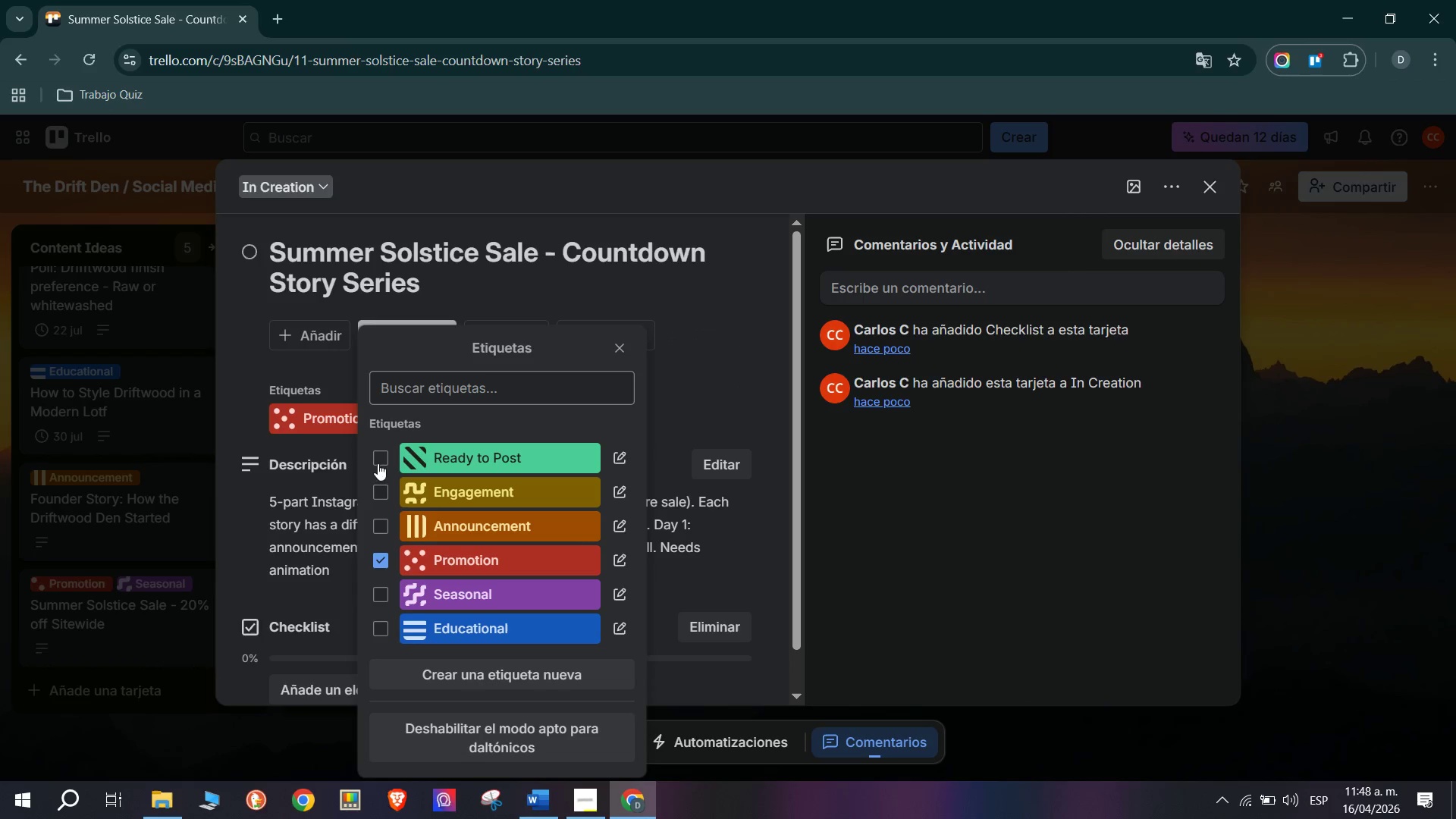 
left_click([234, 388])
 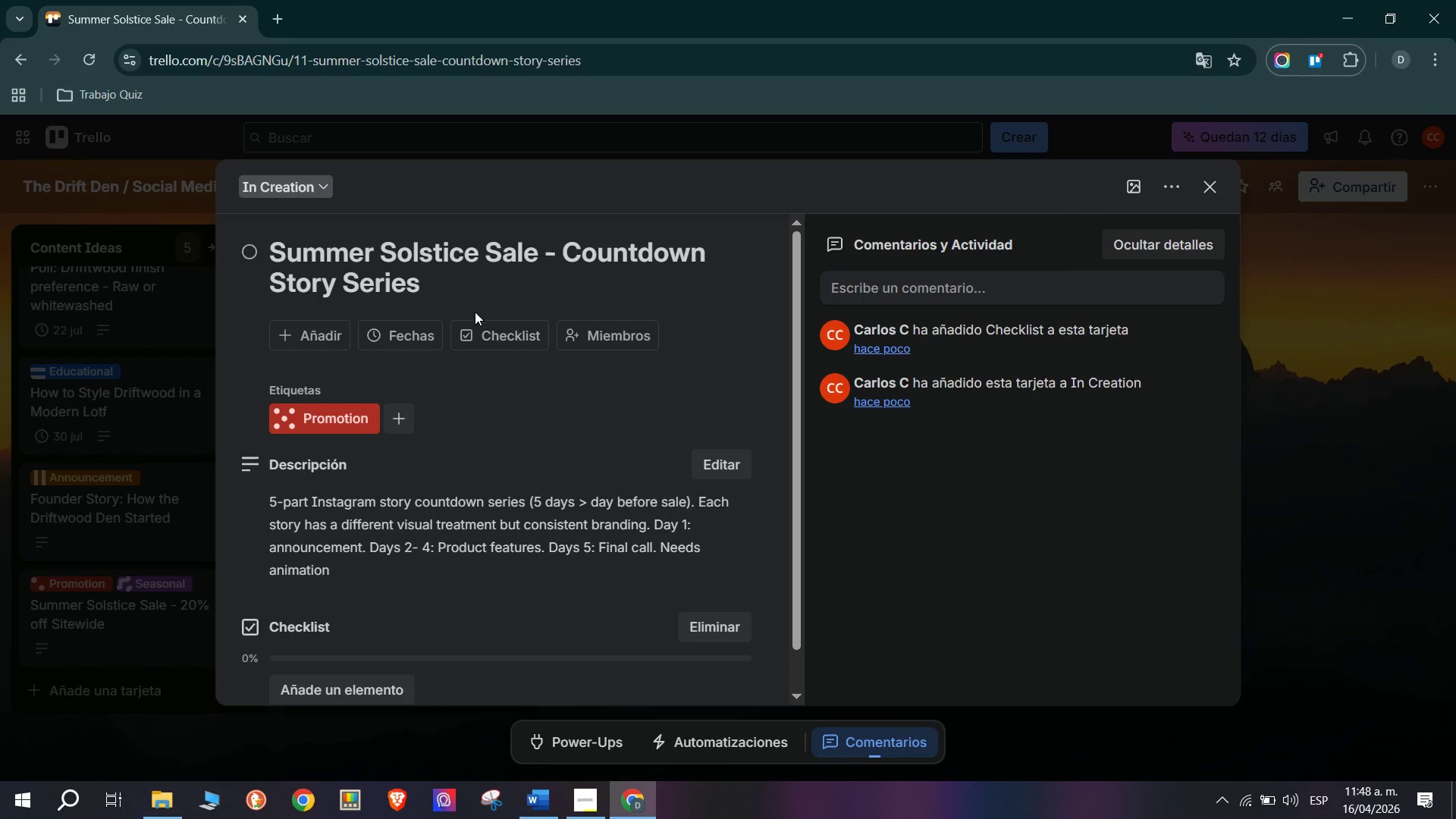 
left_click([491, 344])
 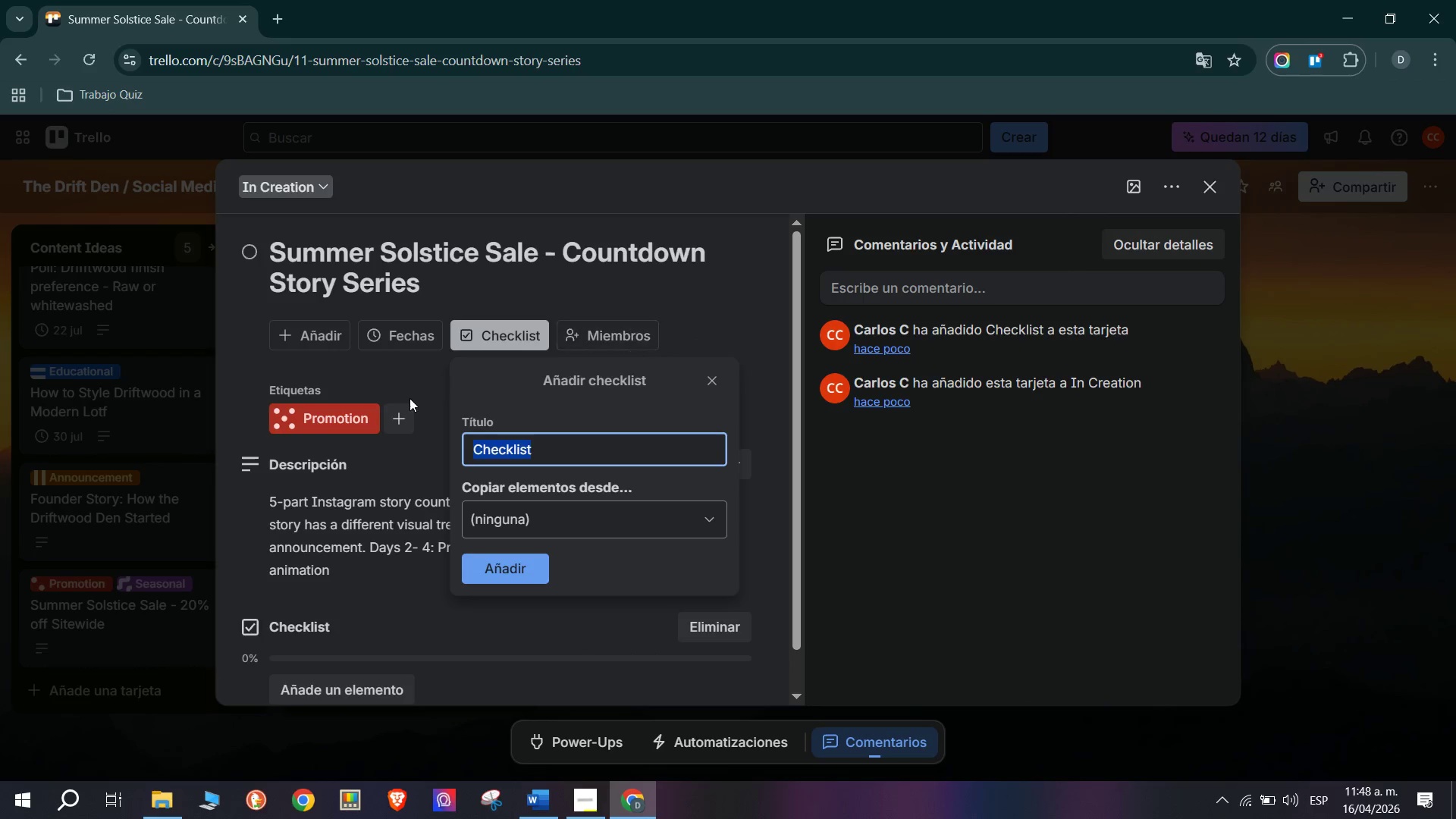 
left_click_drag(start_coordinate=[396, 391], to_coordinate=[402, 401])
 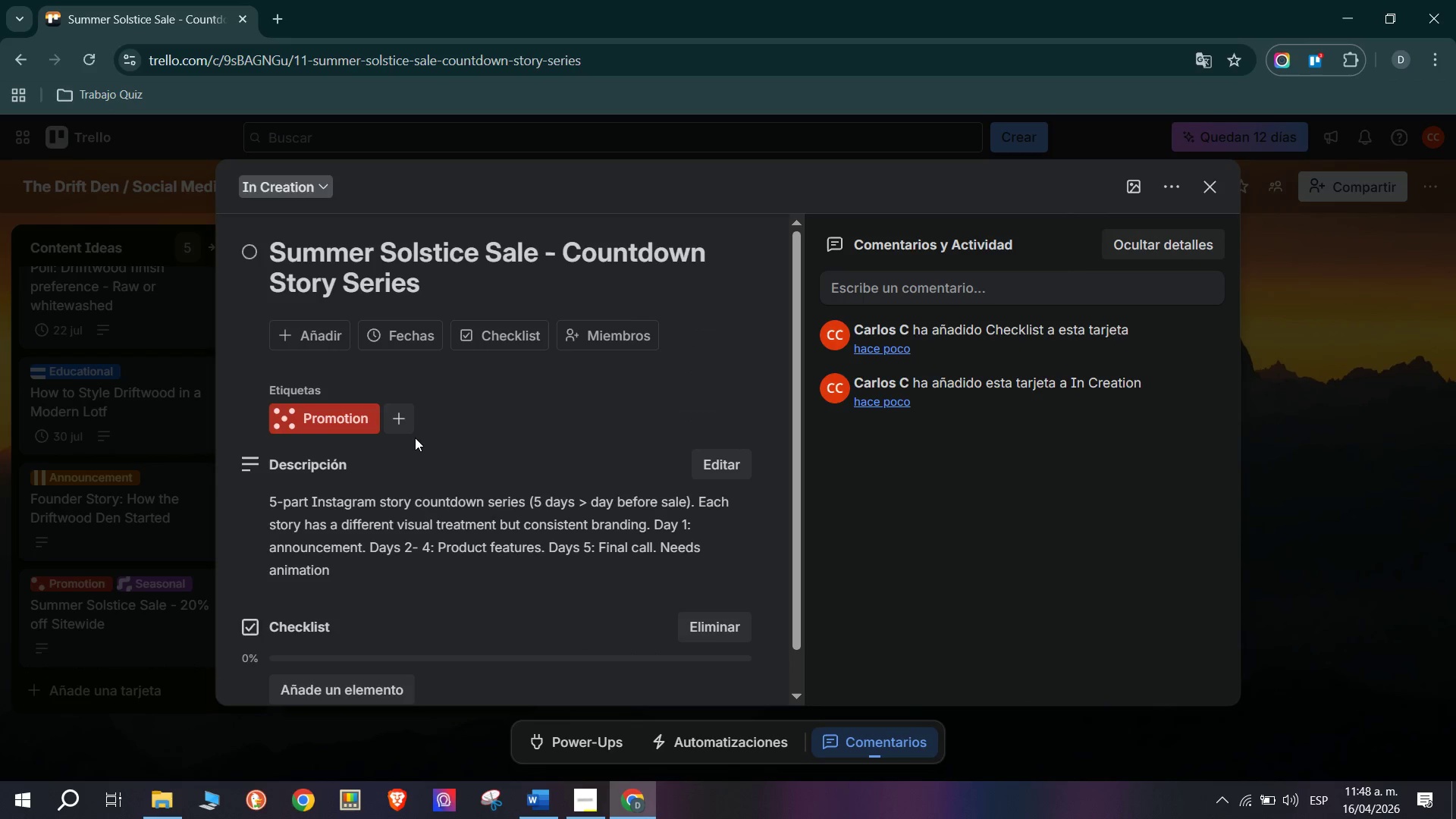 
double_click([415, 439])
 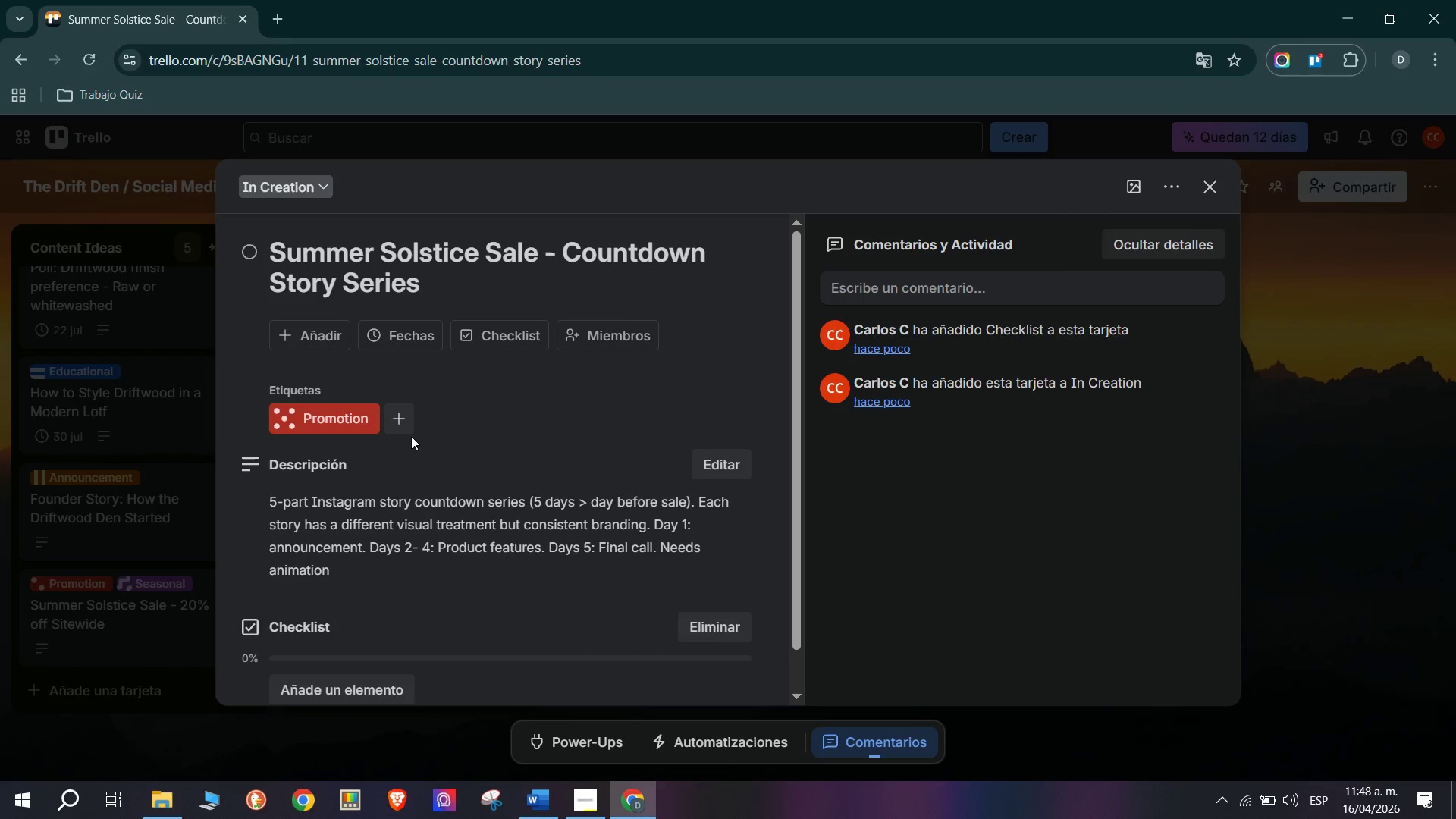 
triple_click([401, 426])
 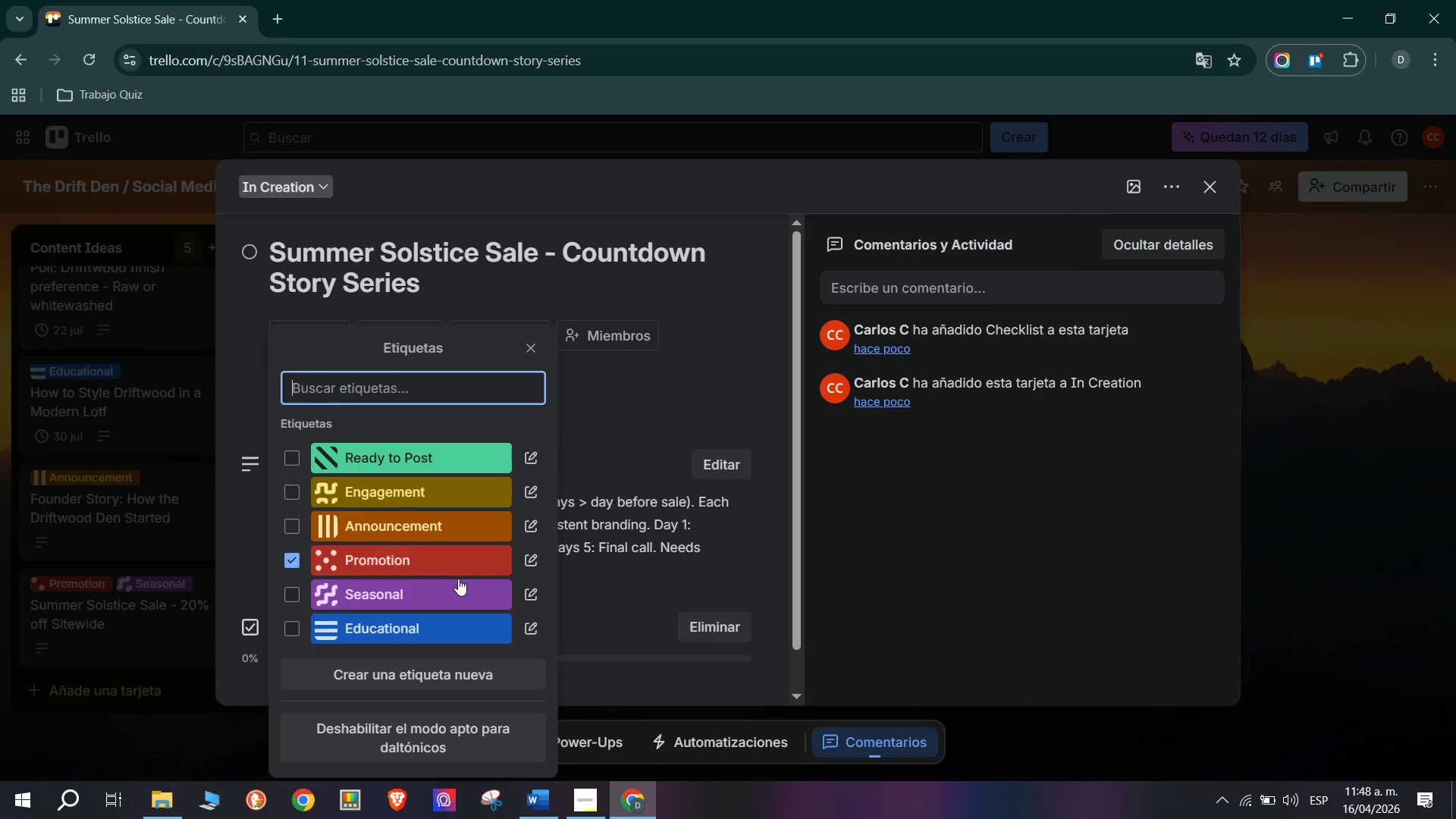 
left_click([457, 600])
 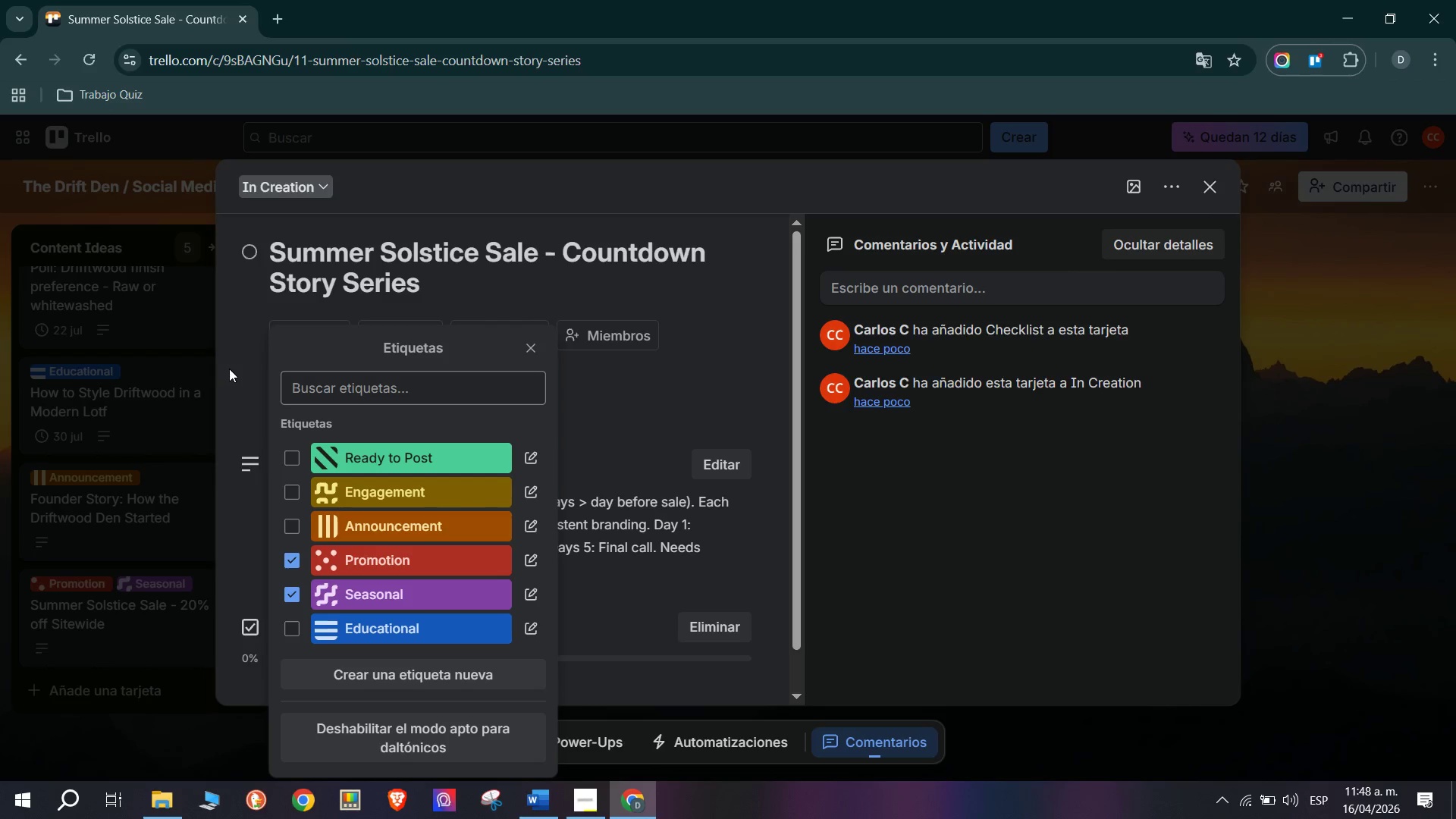 
double_click([173, 500])
 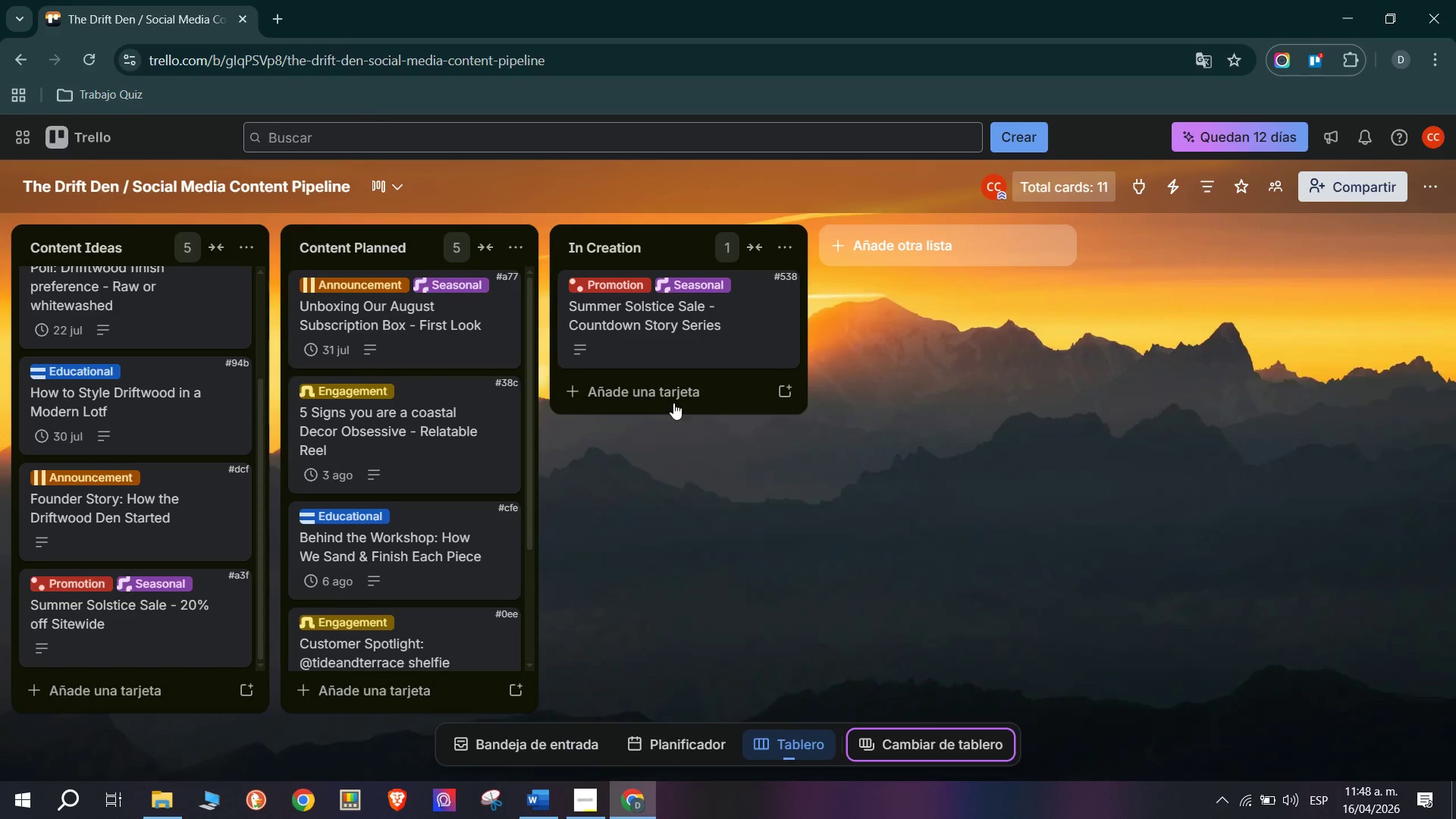 
left_click([674, 408])
 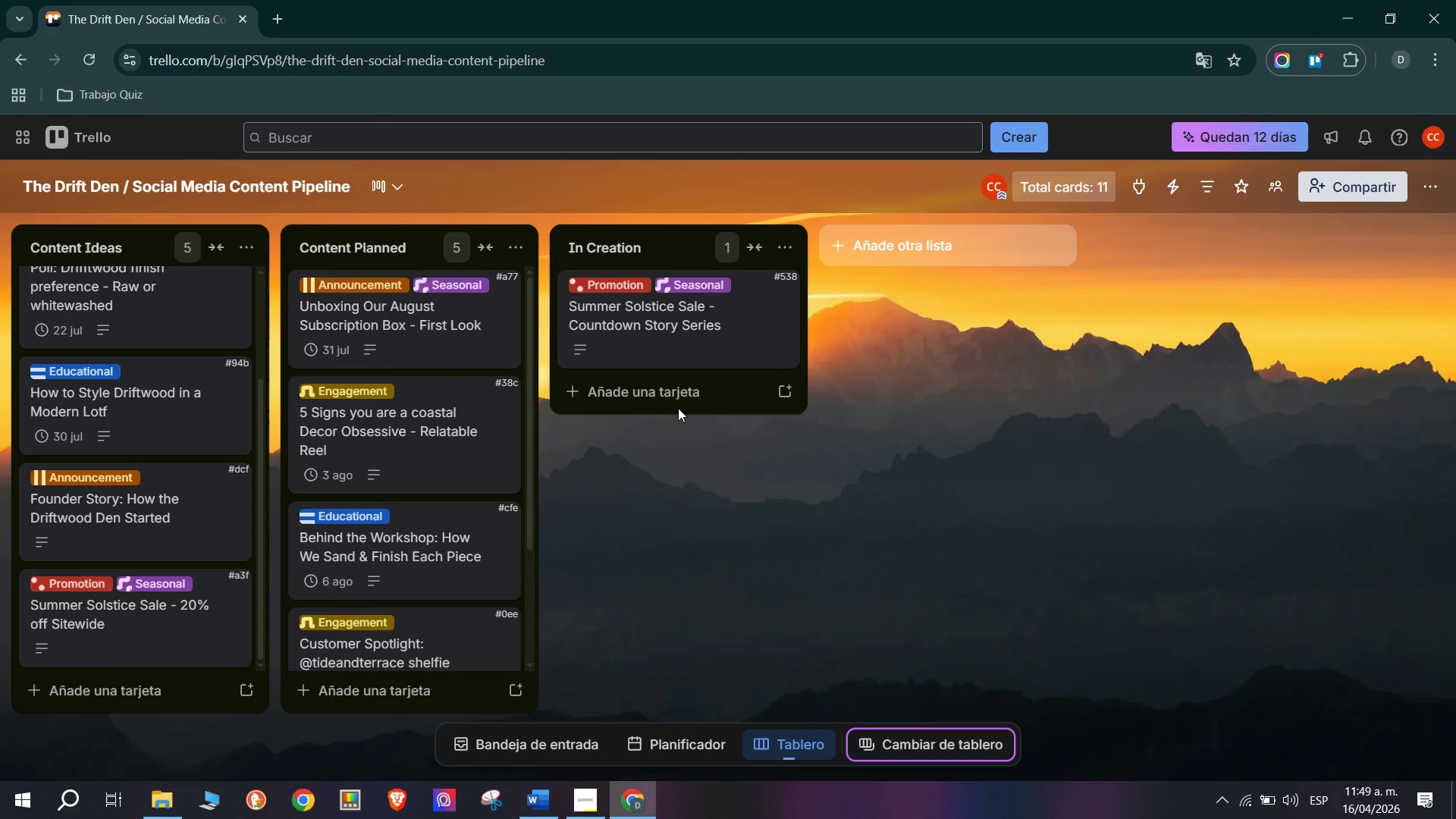 
wait(5.12)
 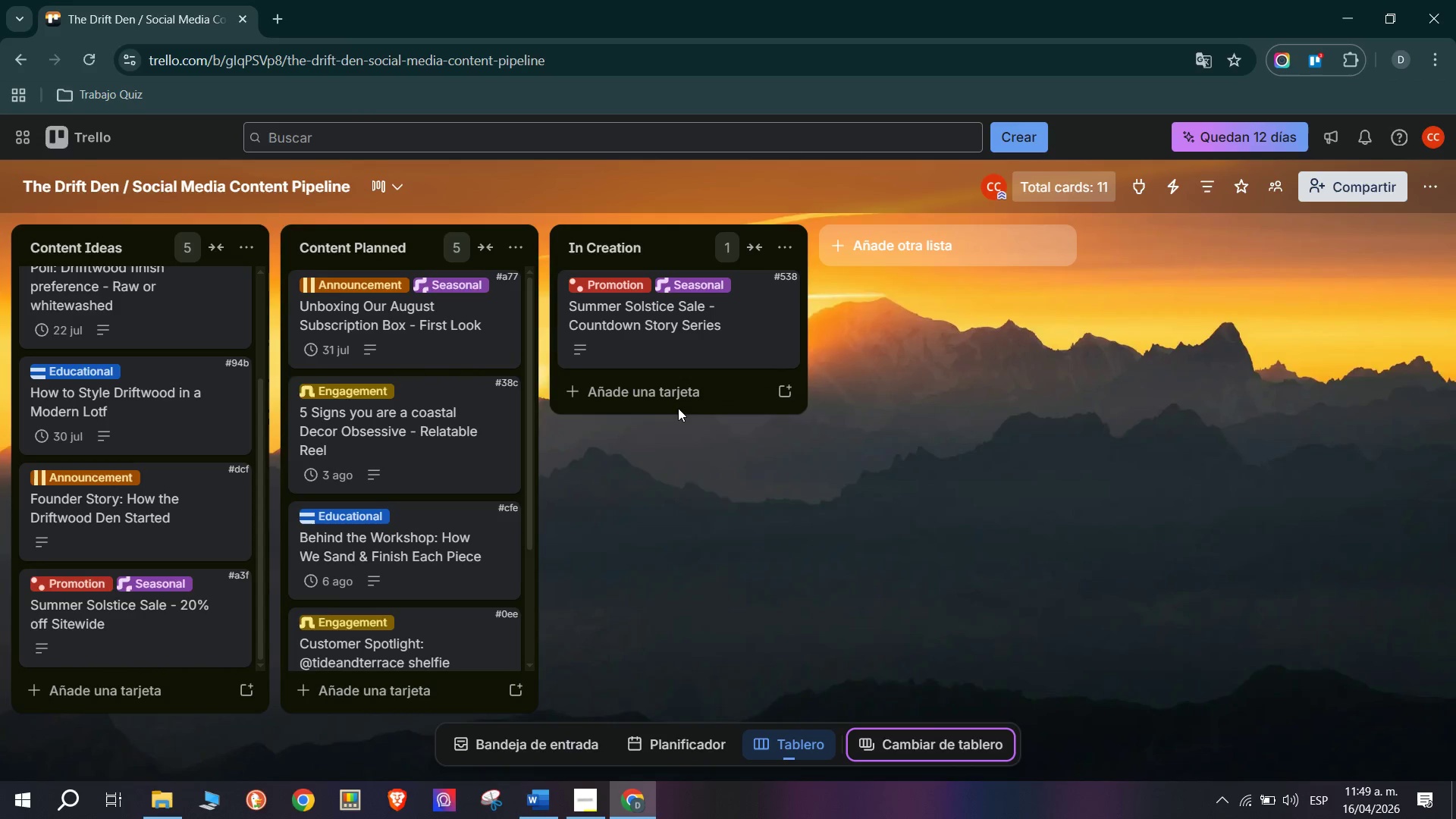 
left_click([684, 388])
 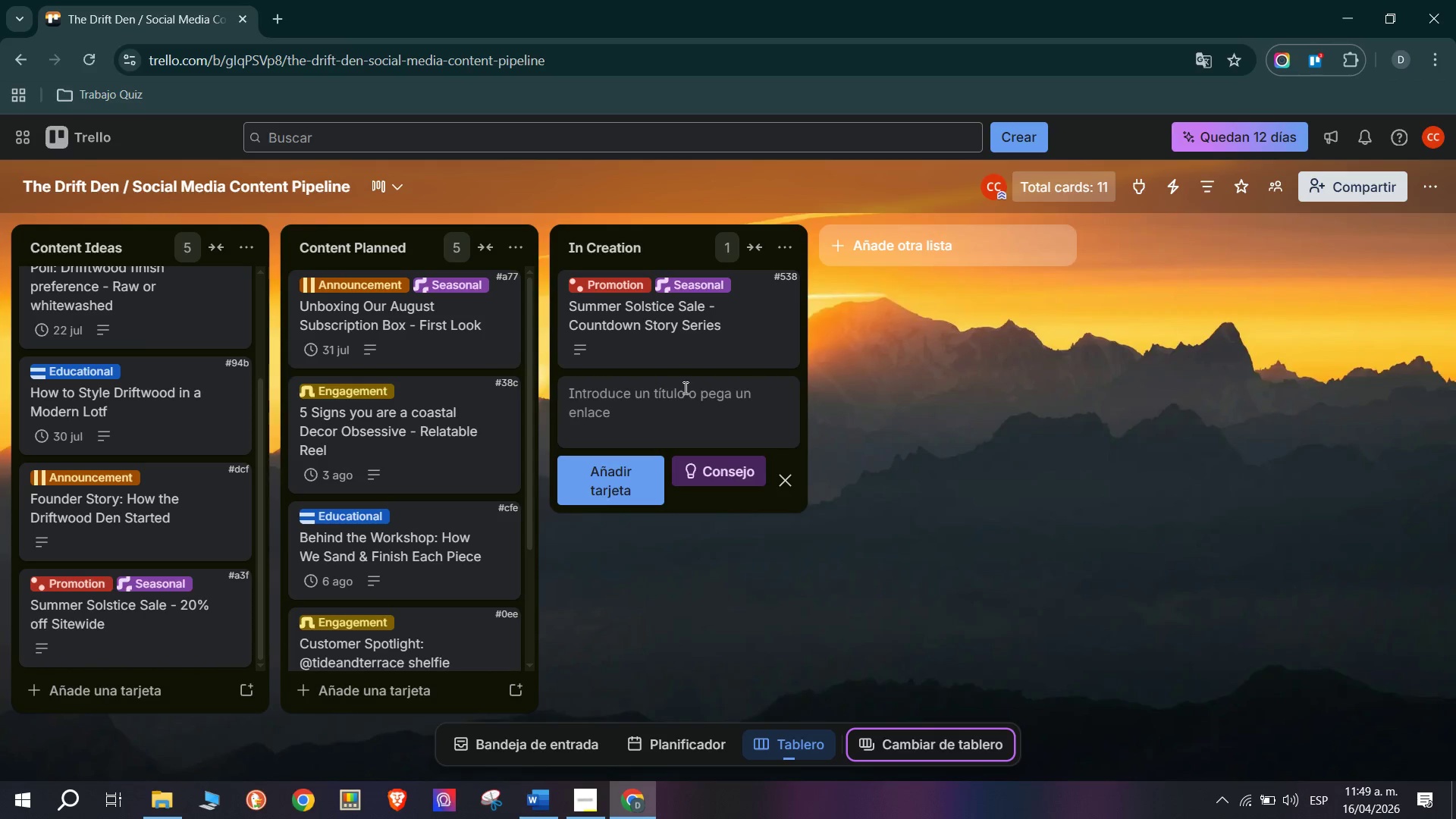 
wait(36.66)
 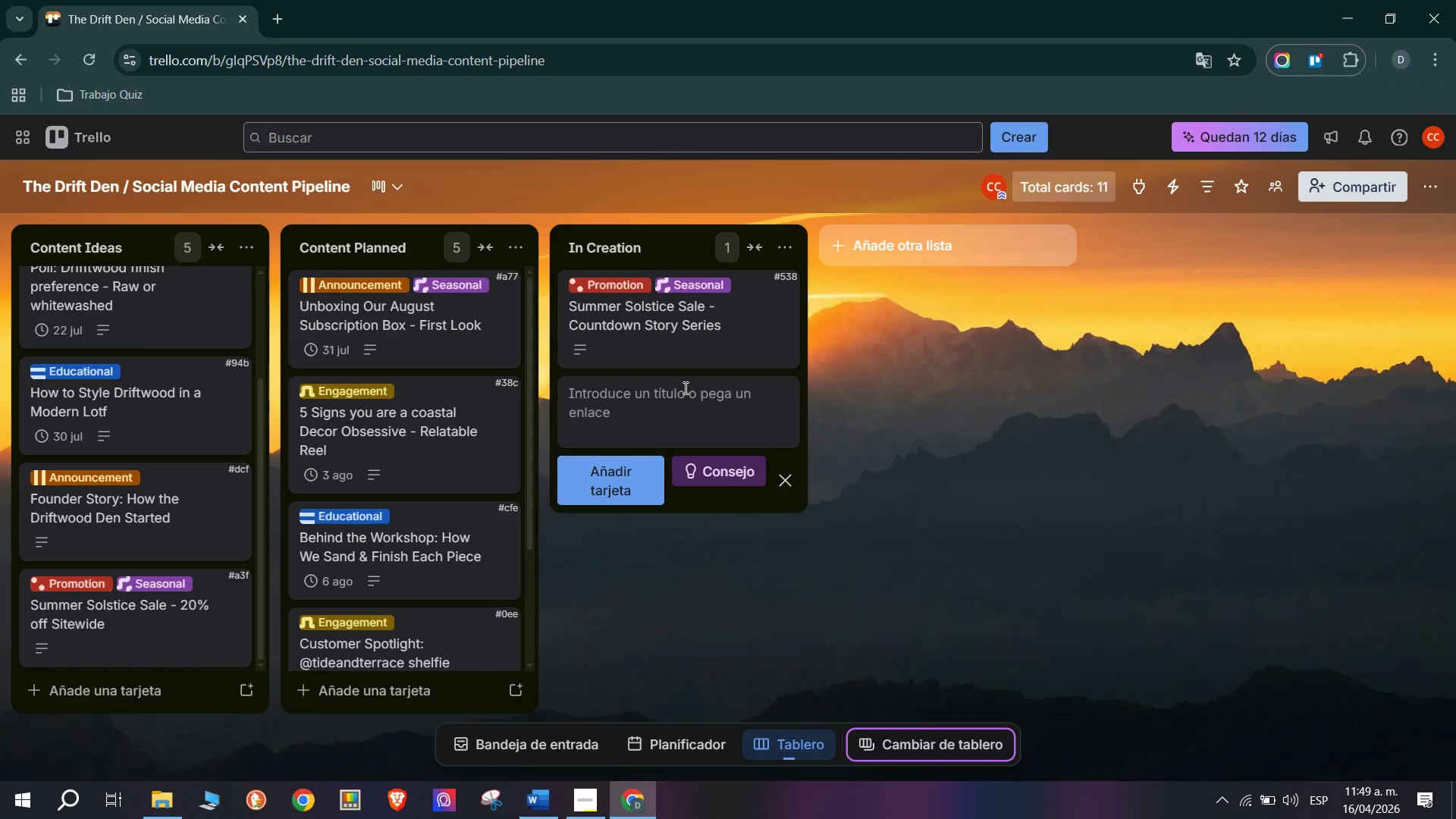 
left_click([594, 818])